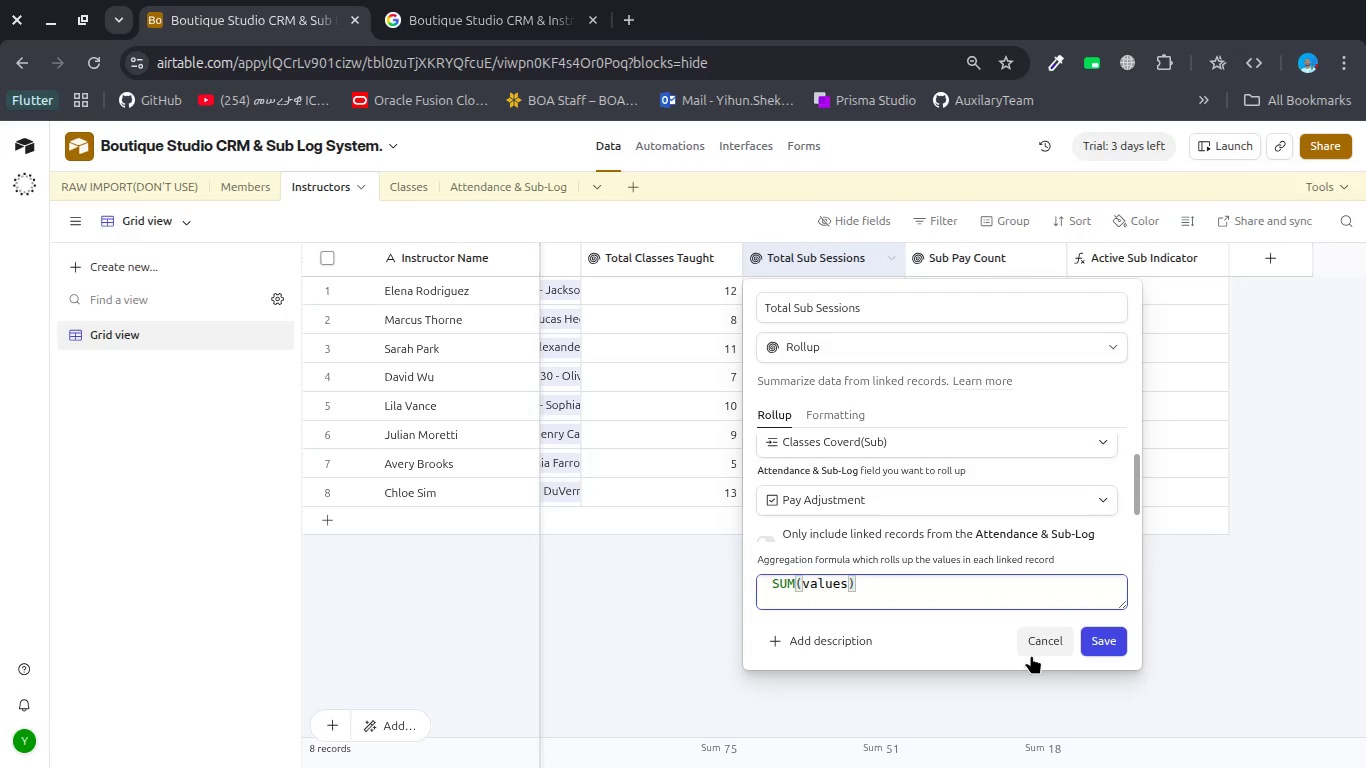 
key(Delete)
 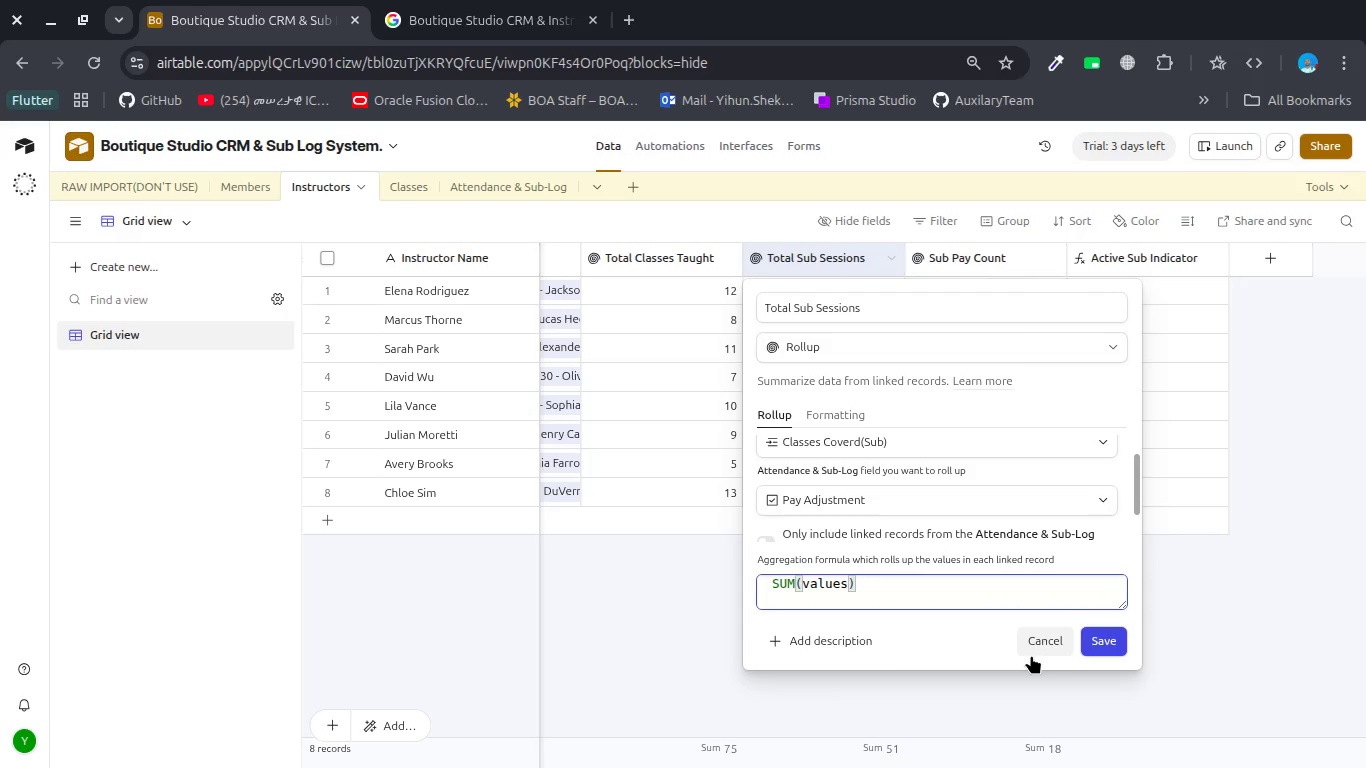 
key(Delete)
 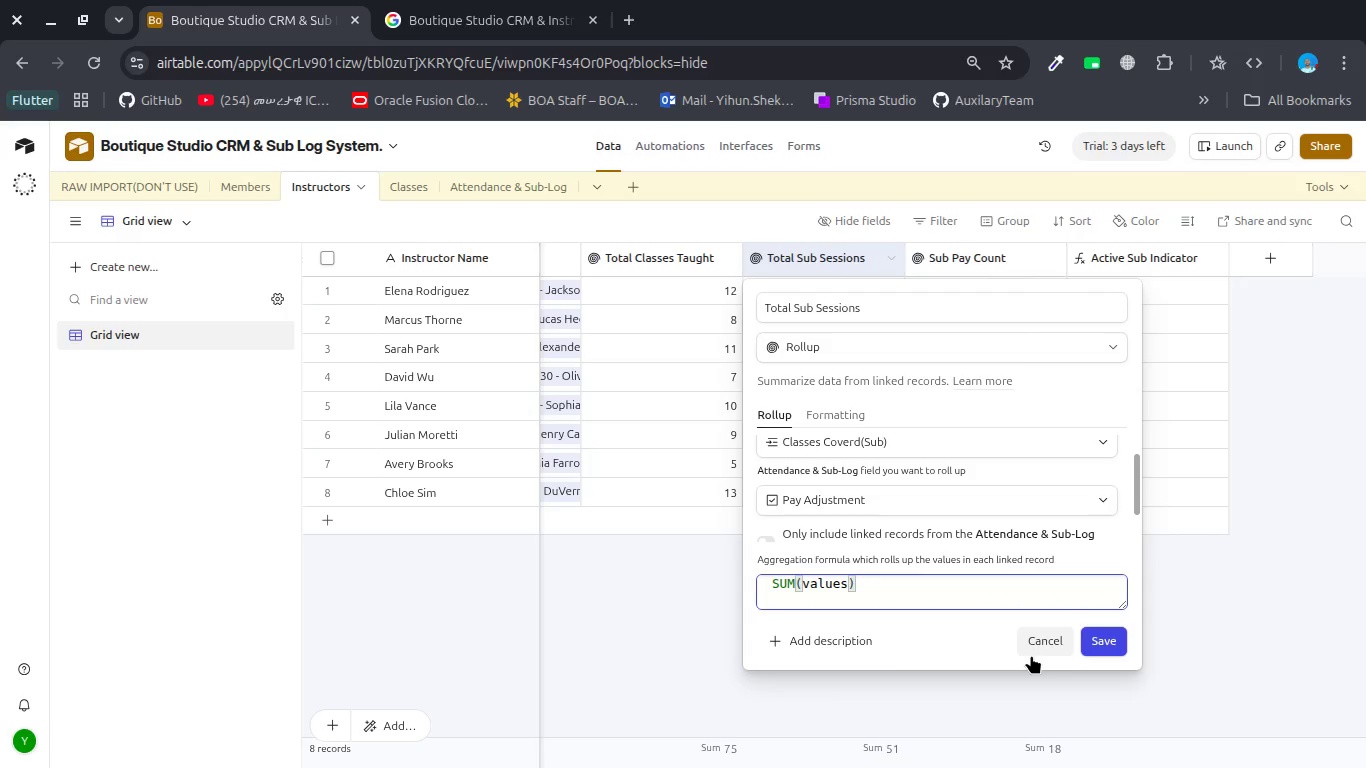 
key(Delete)
 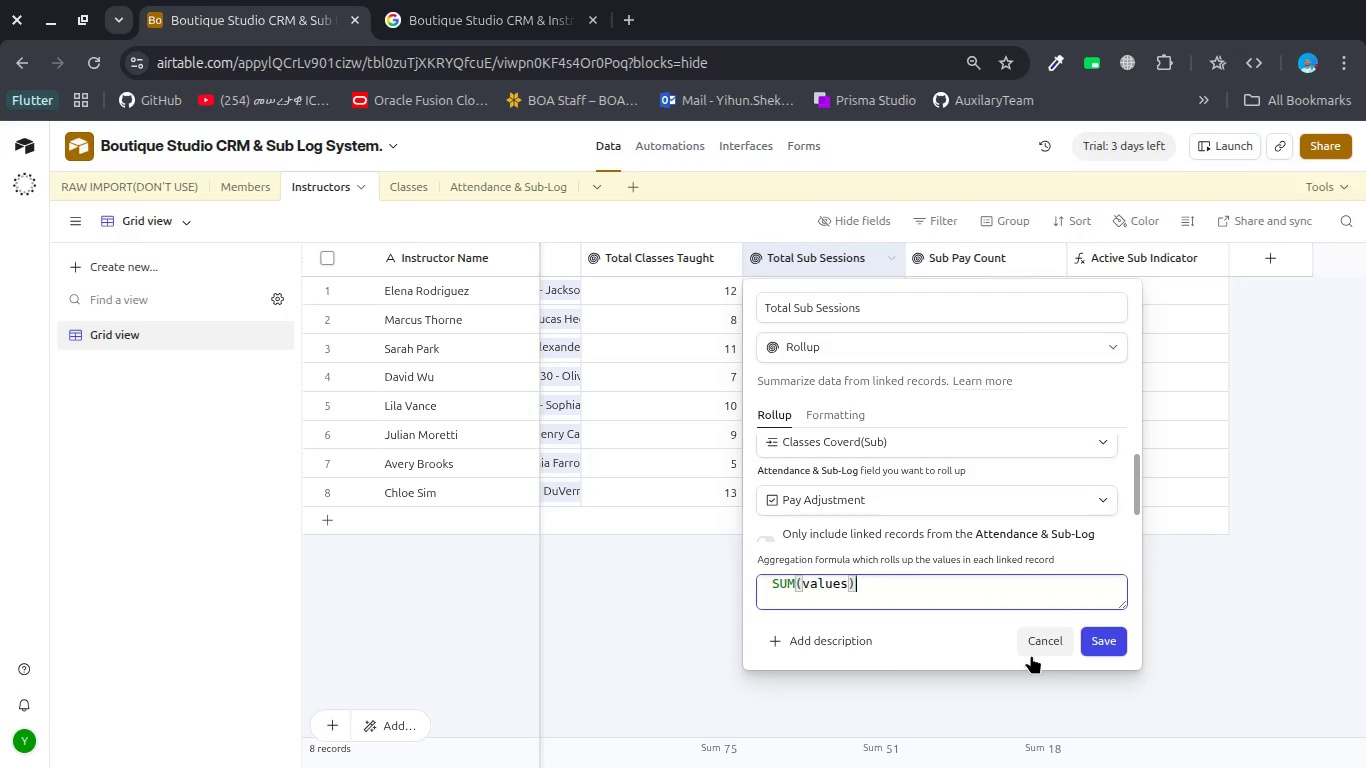 
key(Delete)
 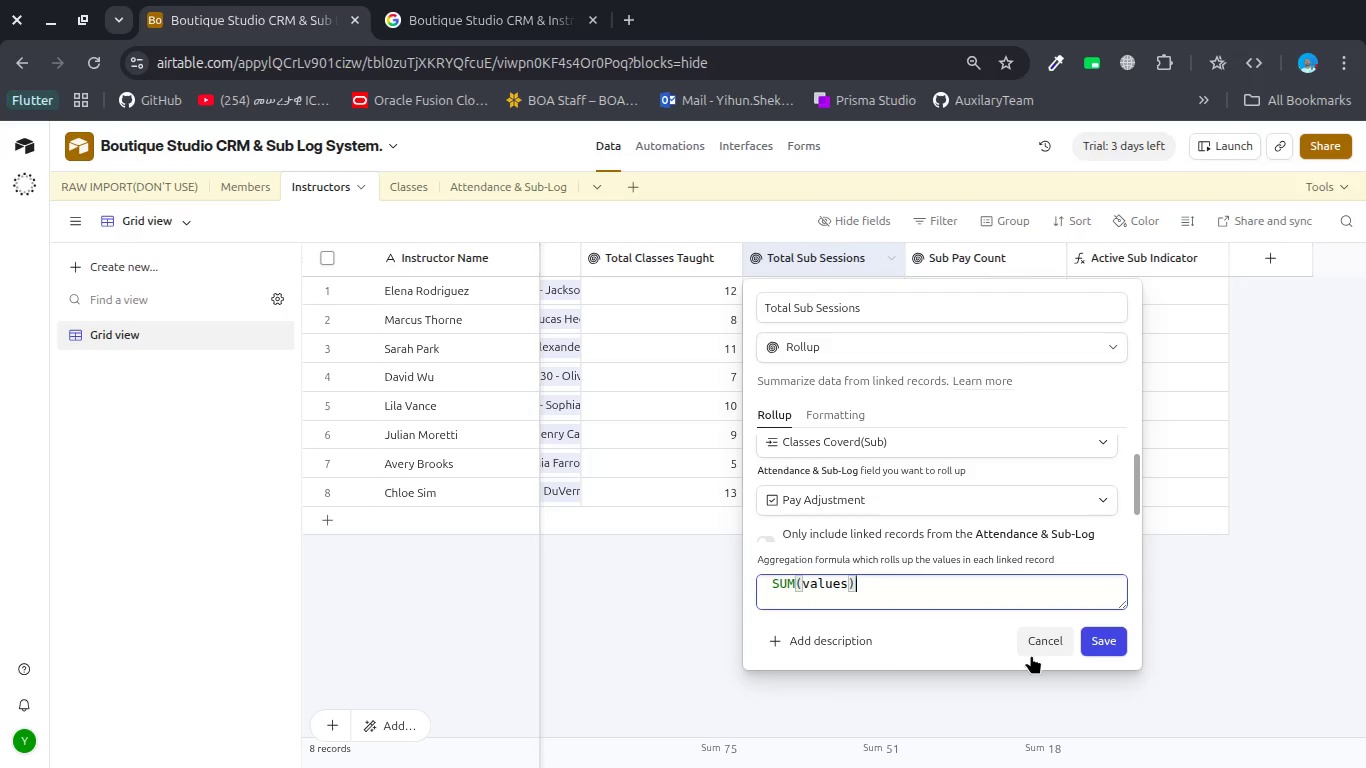 
key(Delete)
 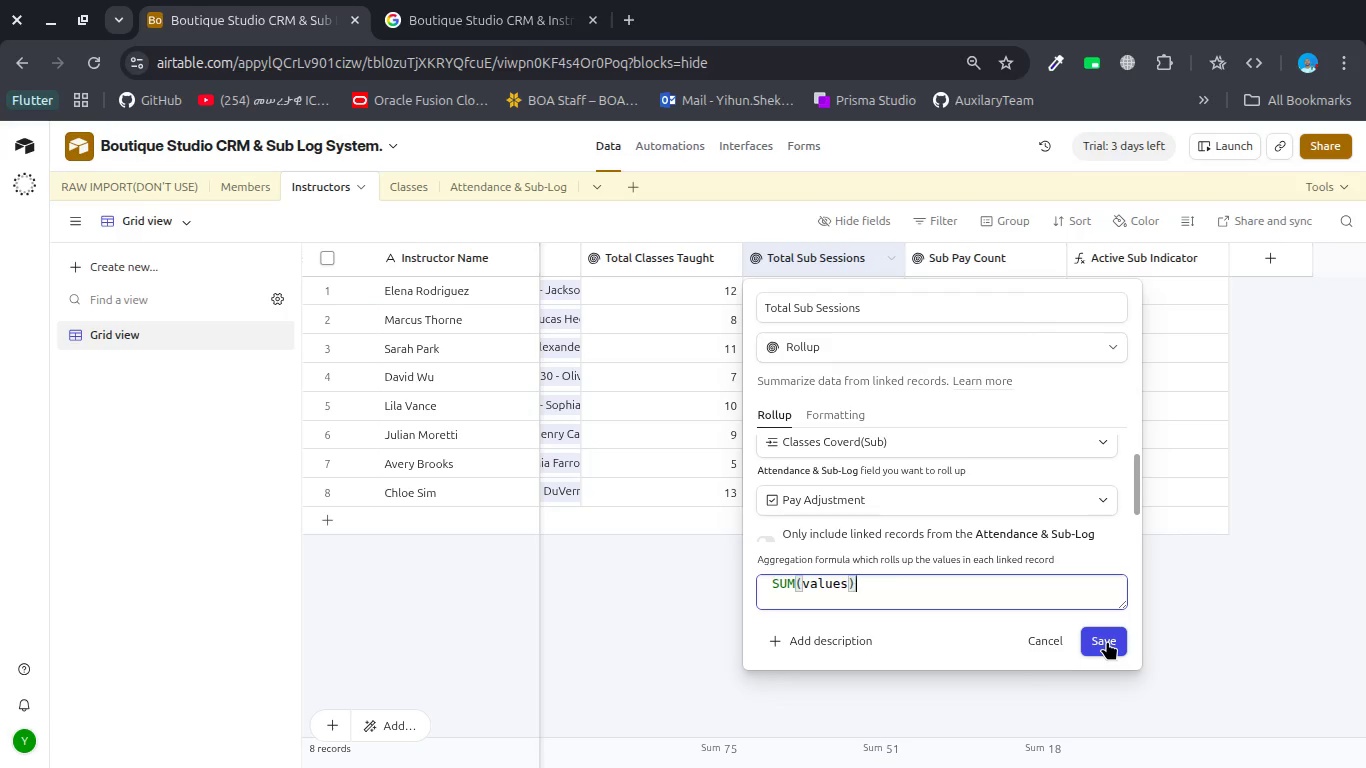 
wait(17.99)
 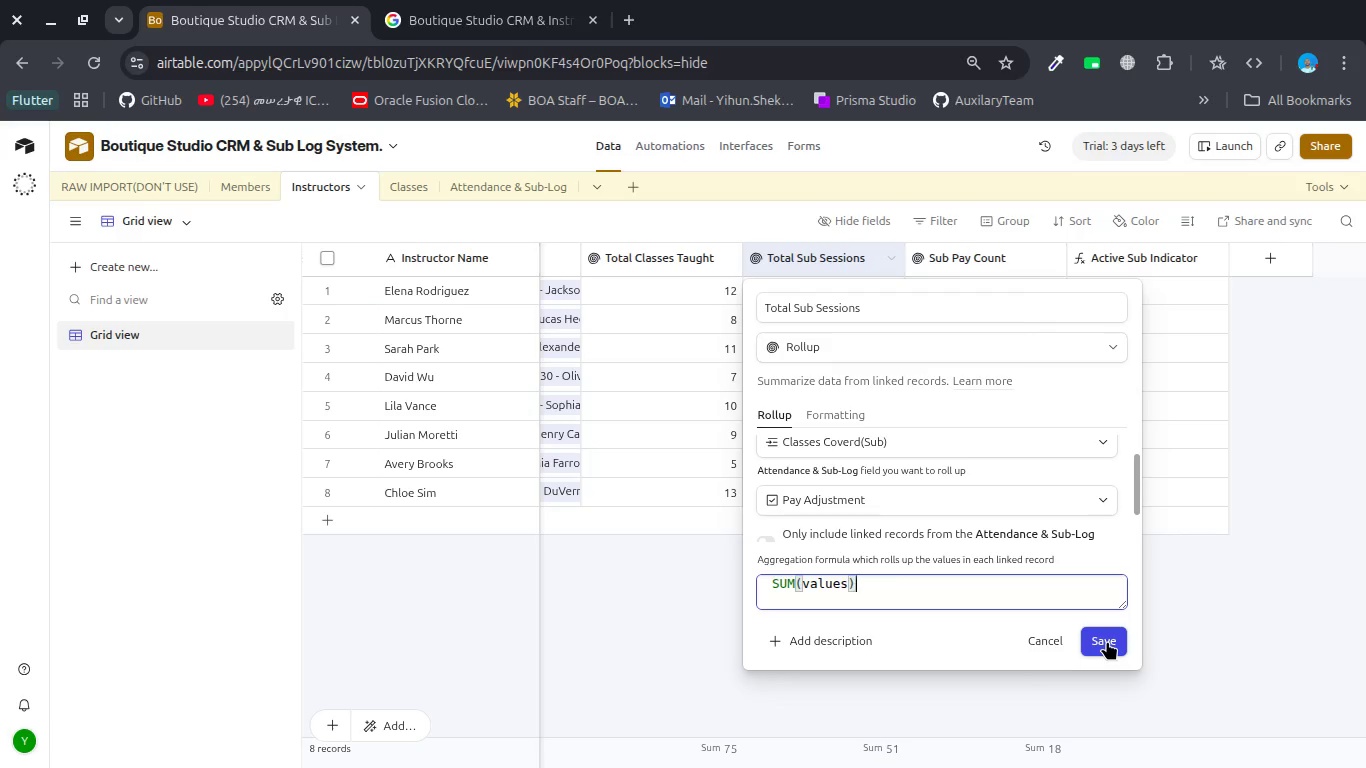 
left_click([792, 306])
 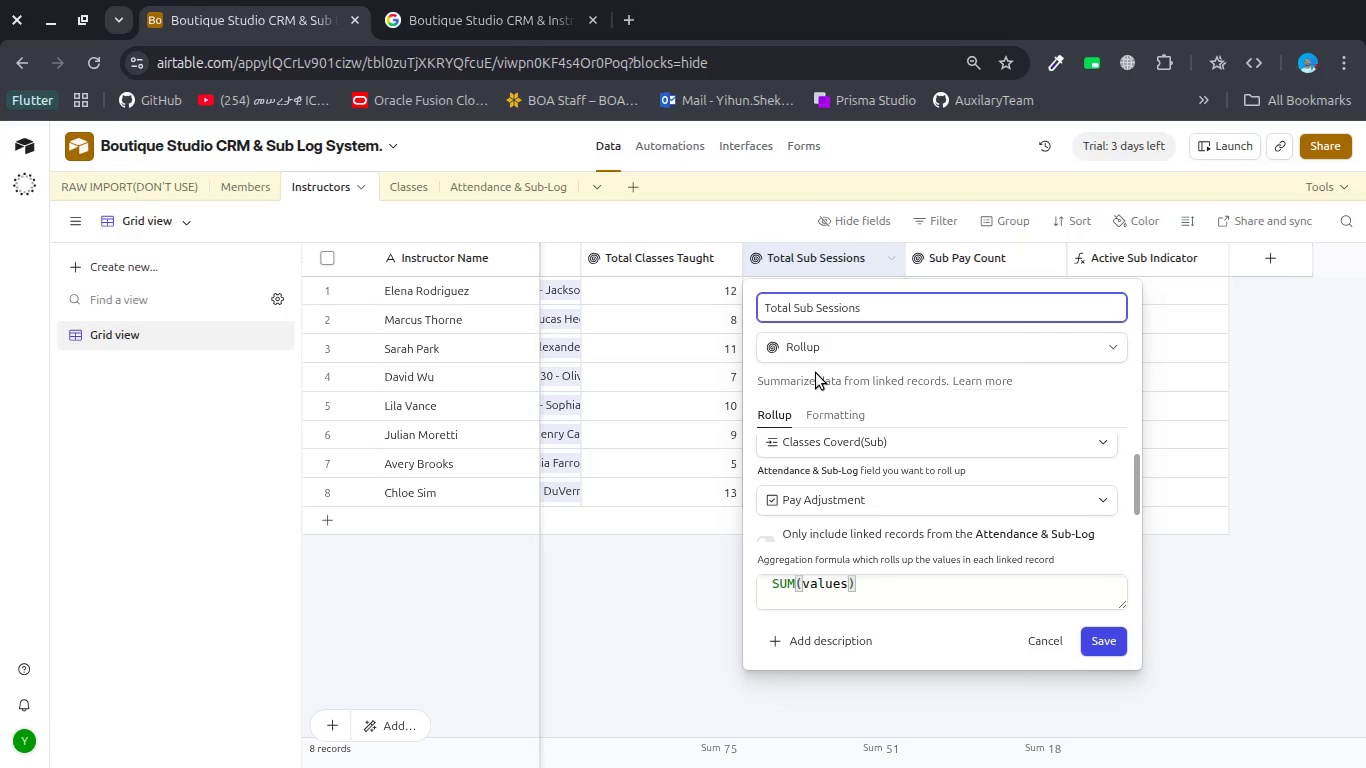 
type( Payed)
 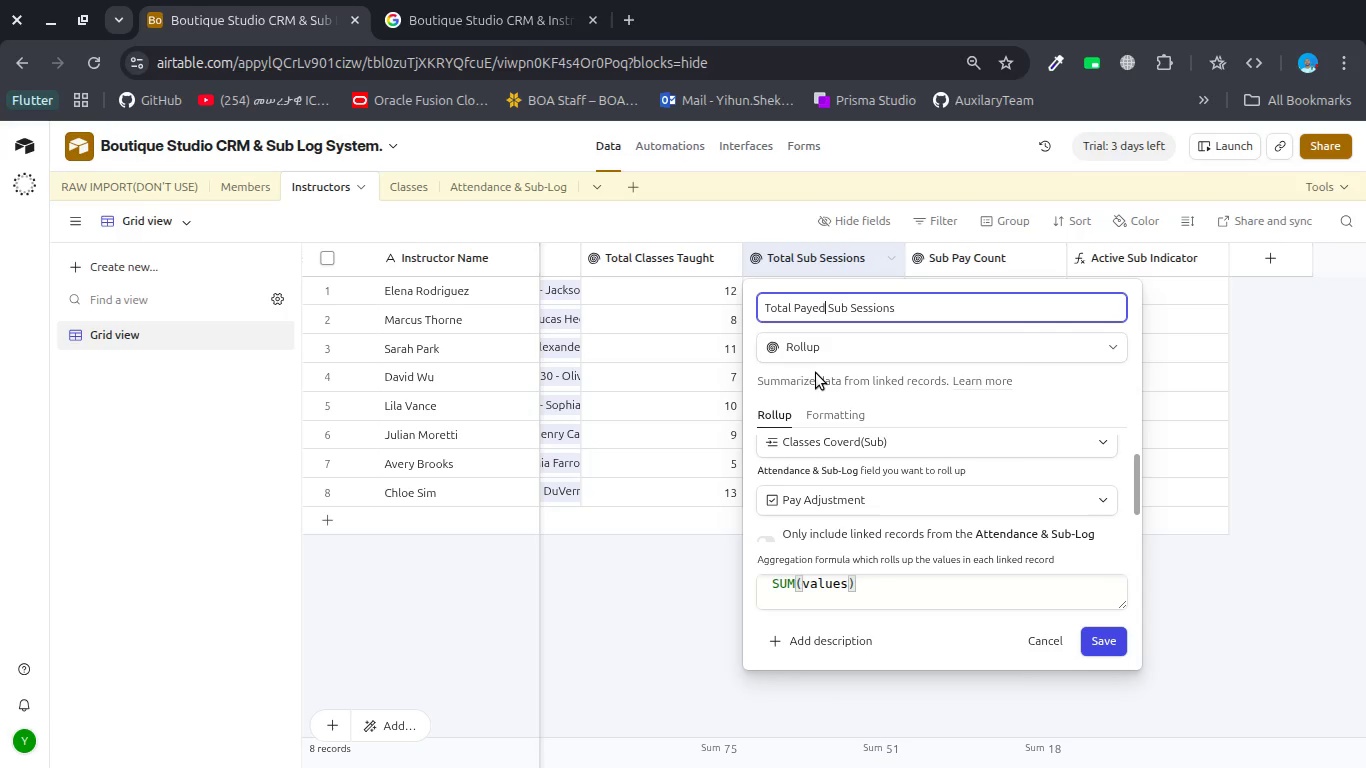 
key(Control+A)
 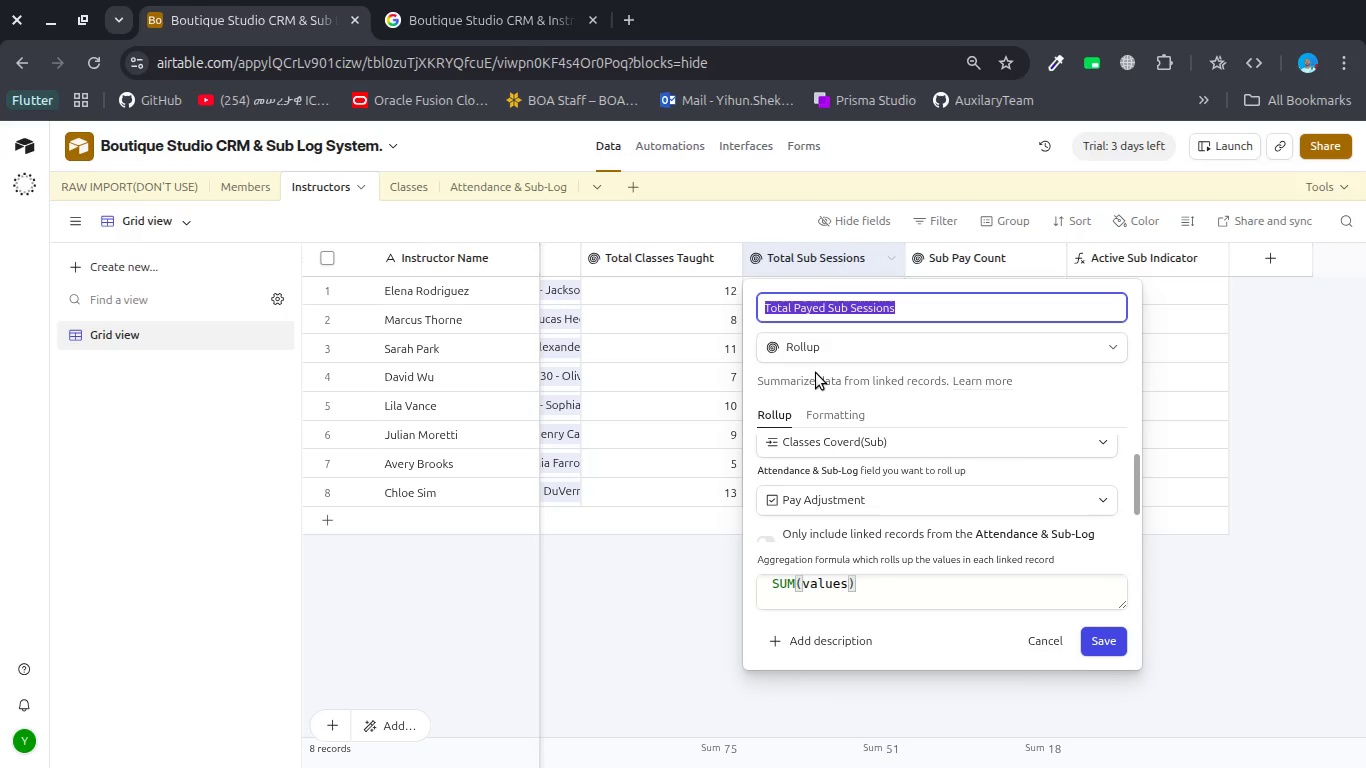 
key(Control+C)
 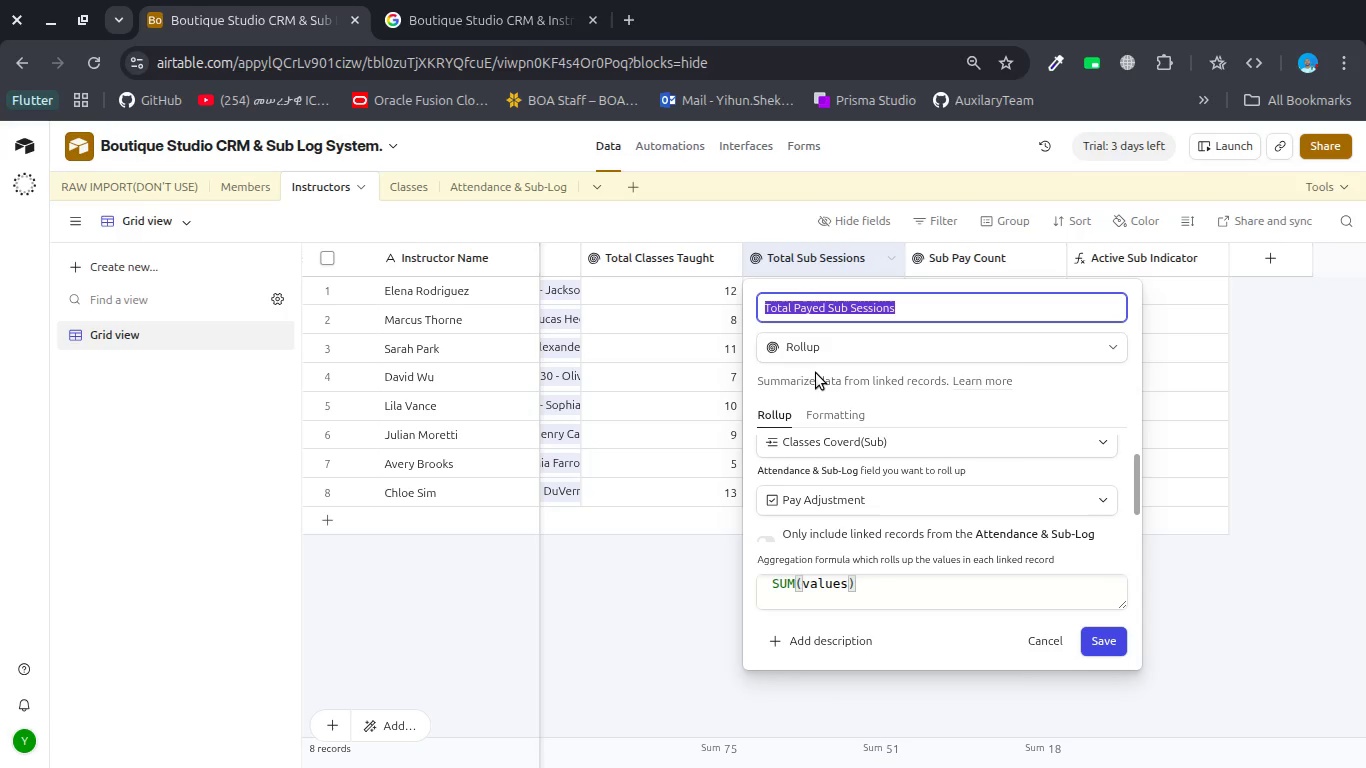 
key(Control+C)
 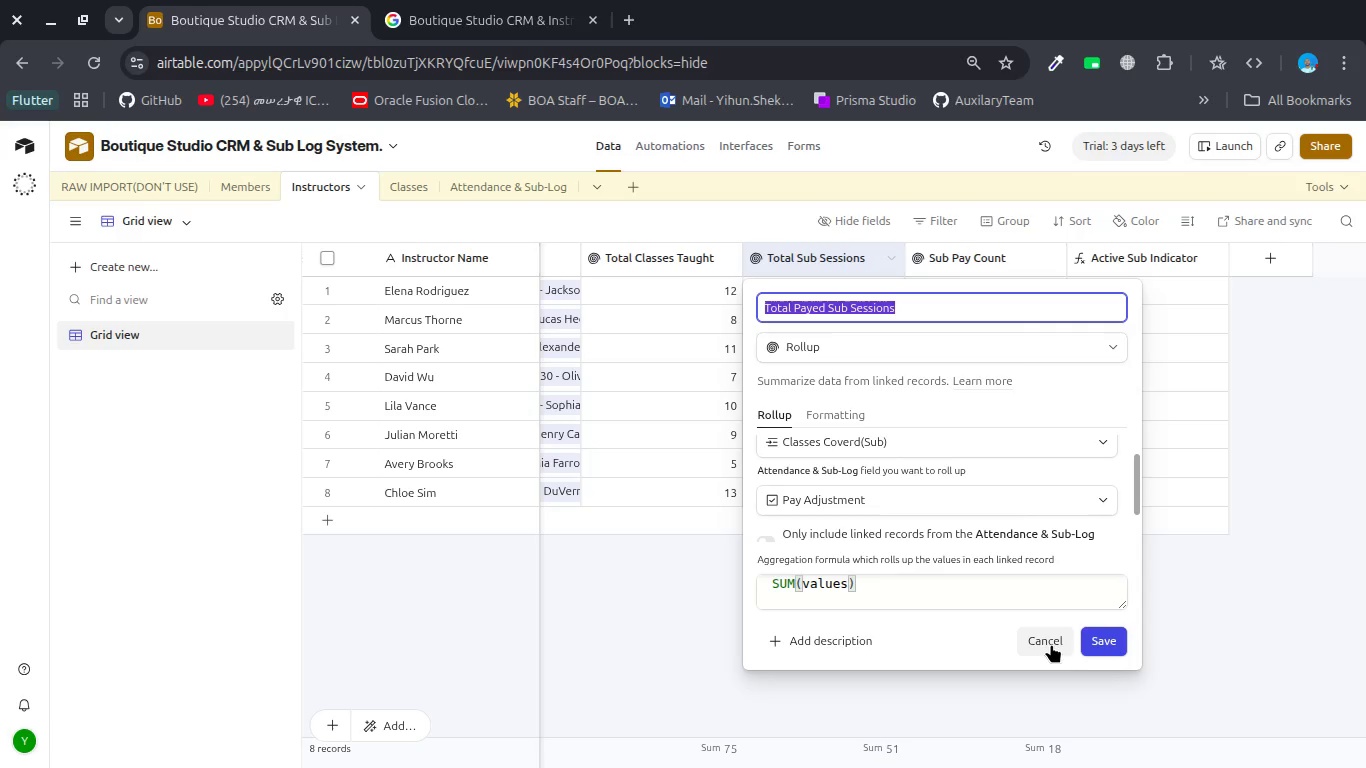 
left_click([1051, 644])
 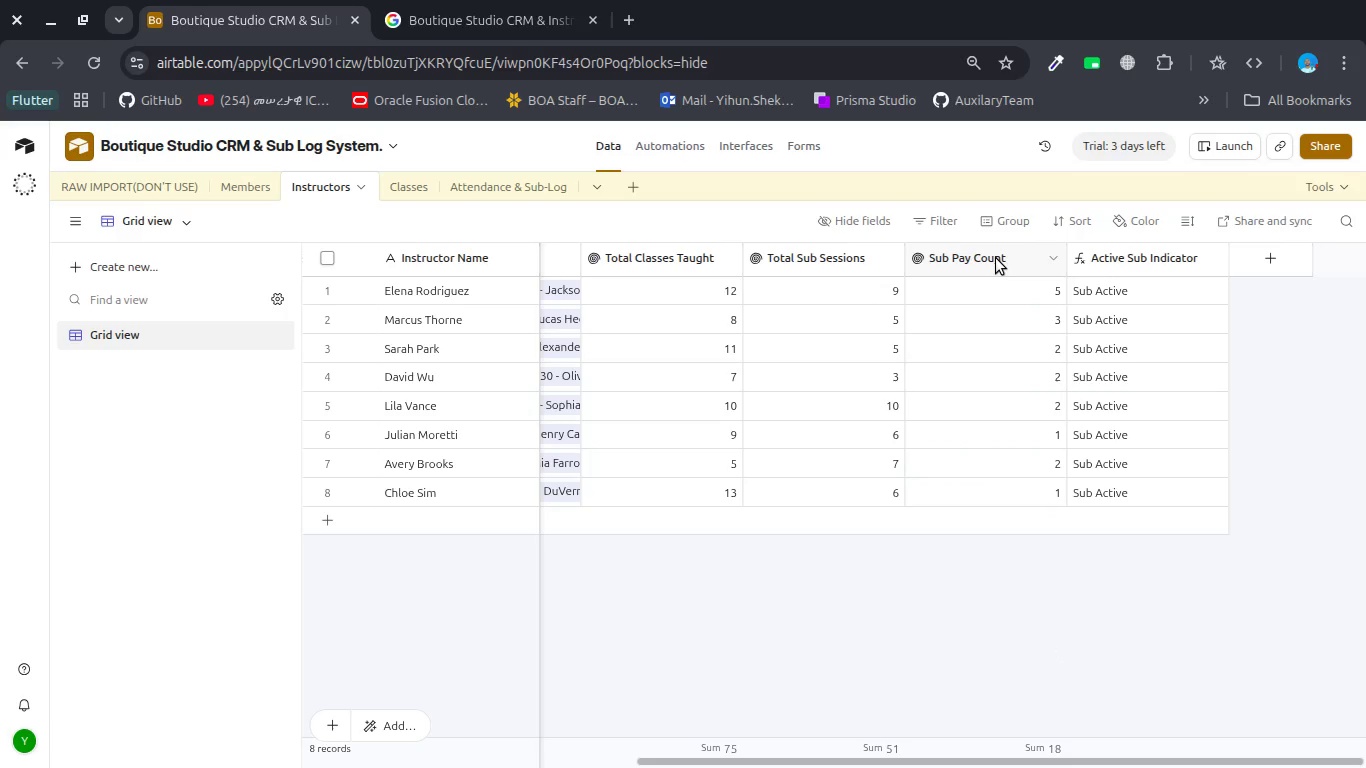 
double_click([996, 258])
 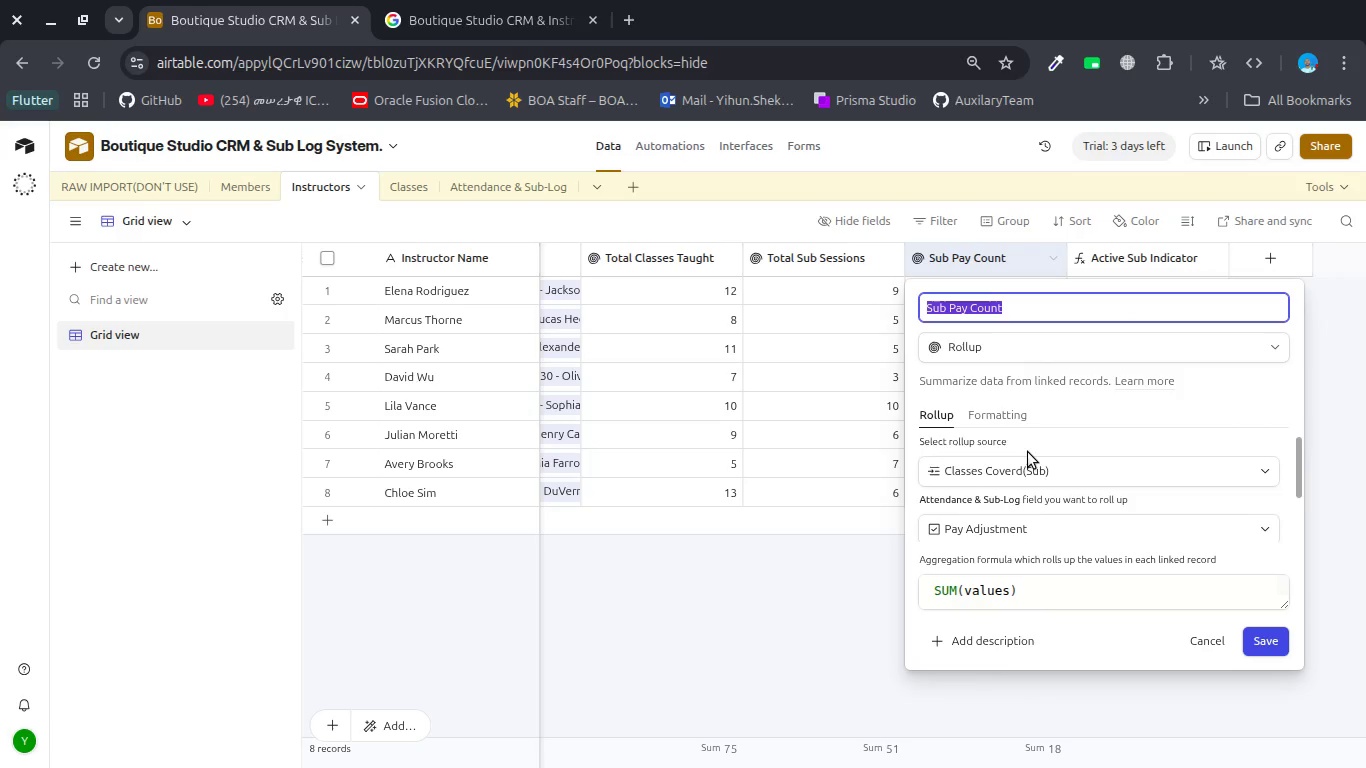 
scroll: coordinate [1028, 452], scroll_direction: down, amount: 1.0
 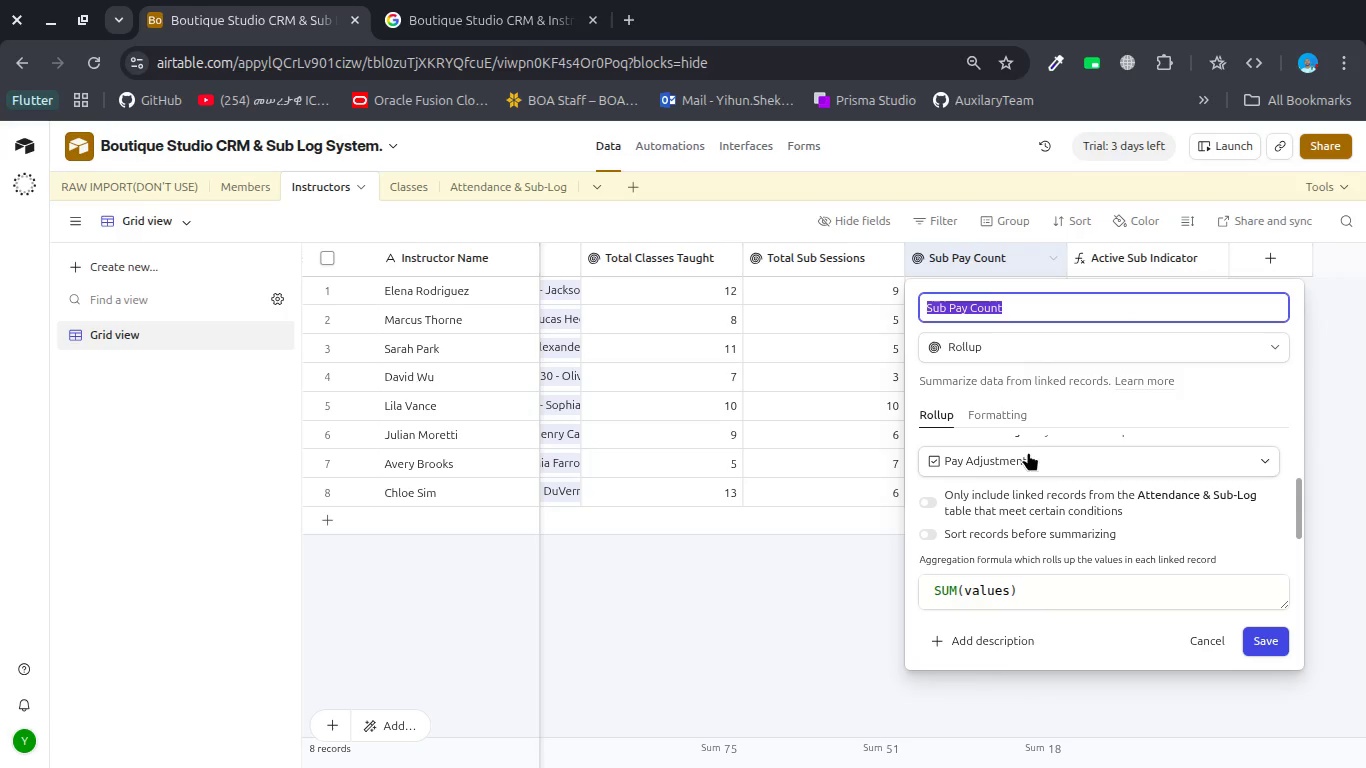 
key(Escape)
 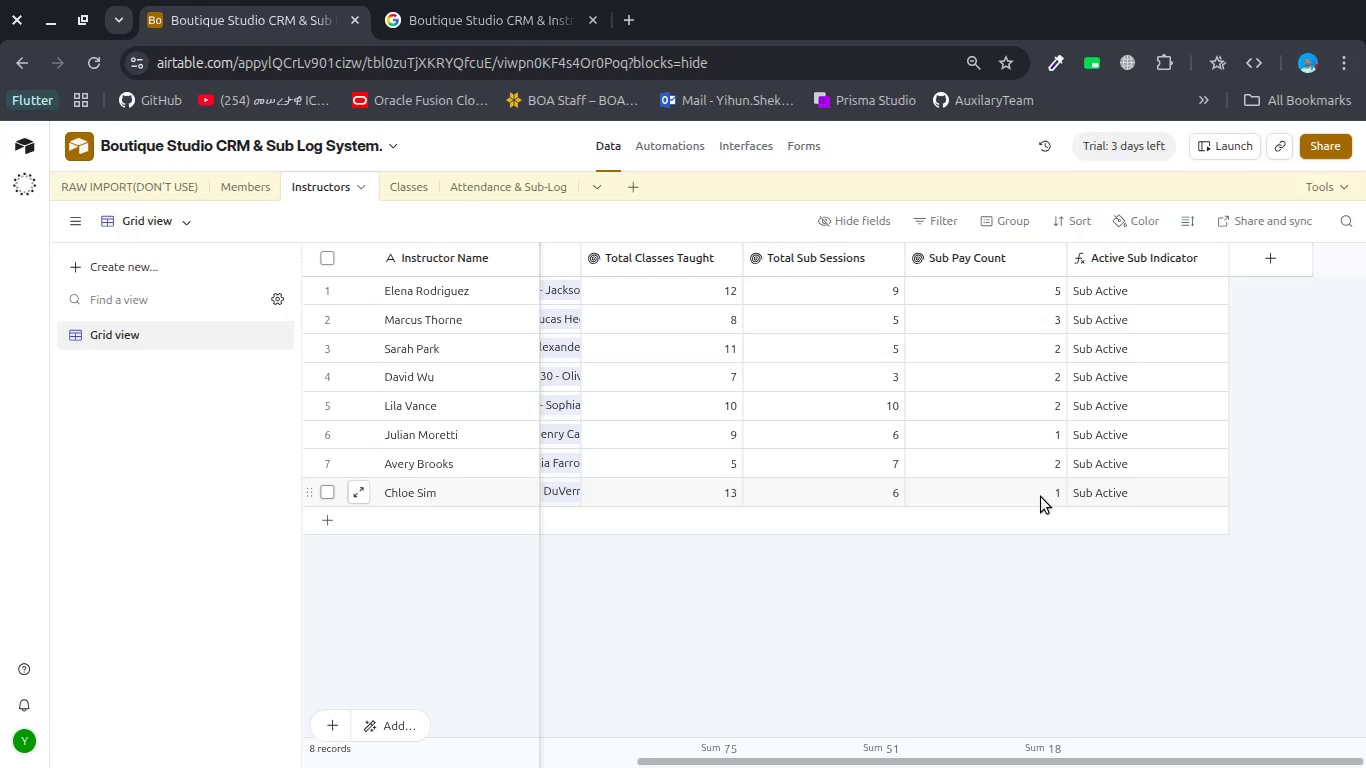 
wait(60.64)
 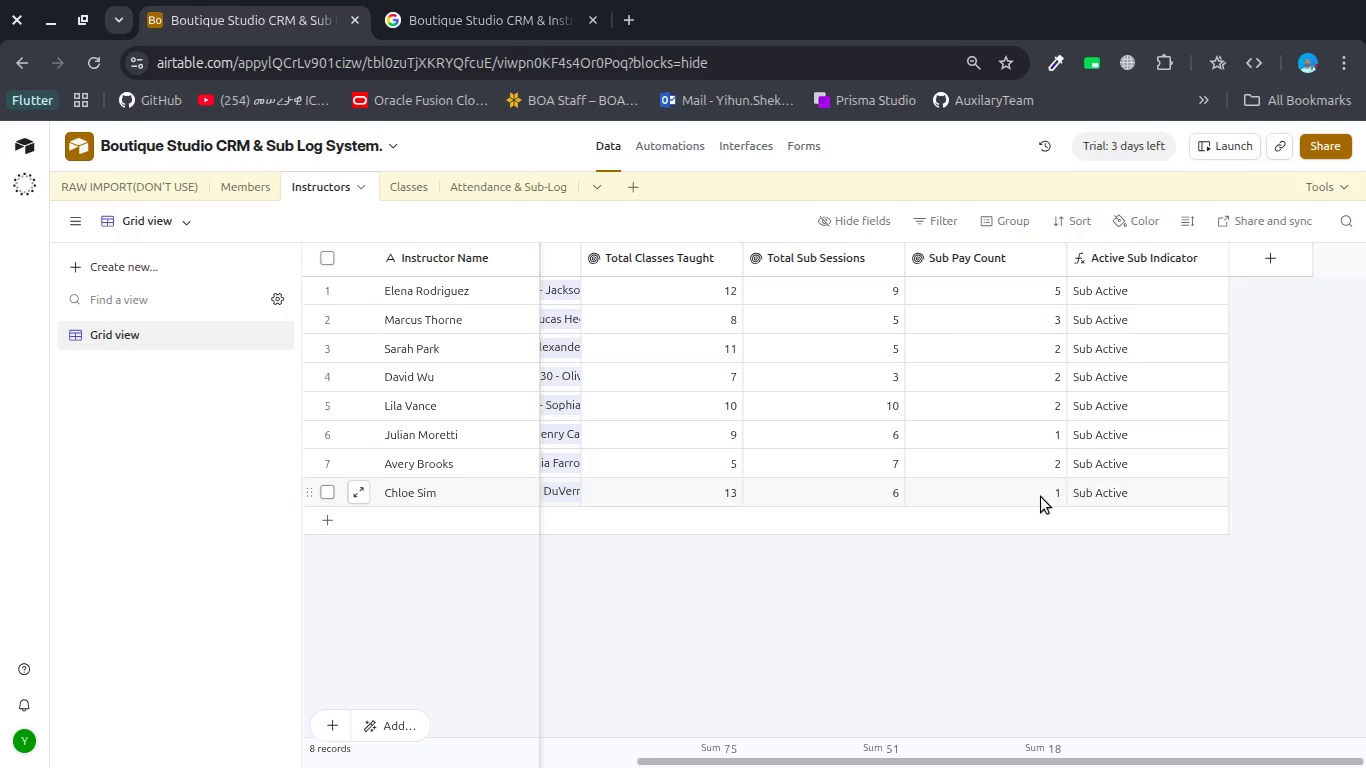 
scroll: coordinate [1041, 497], scroll_direction: down, amount: 6.0
 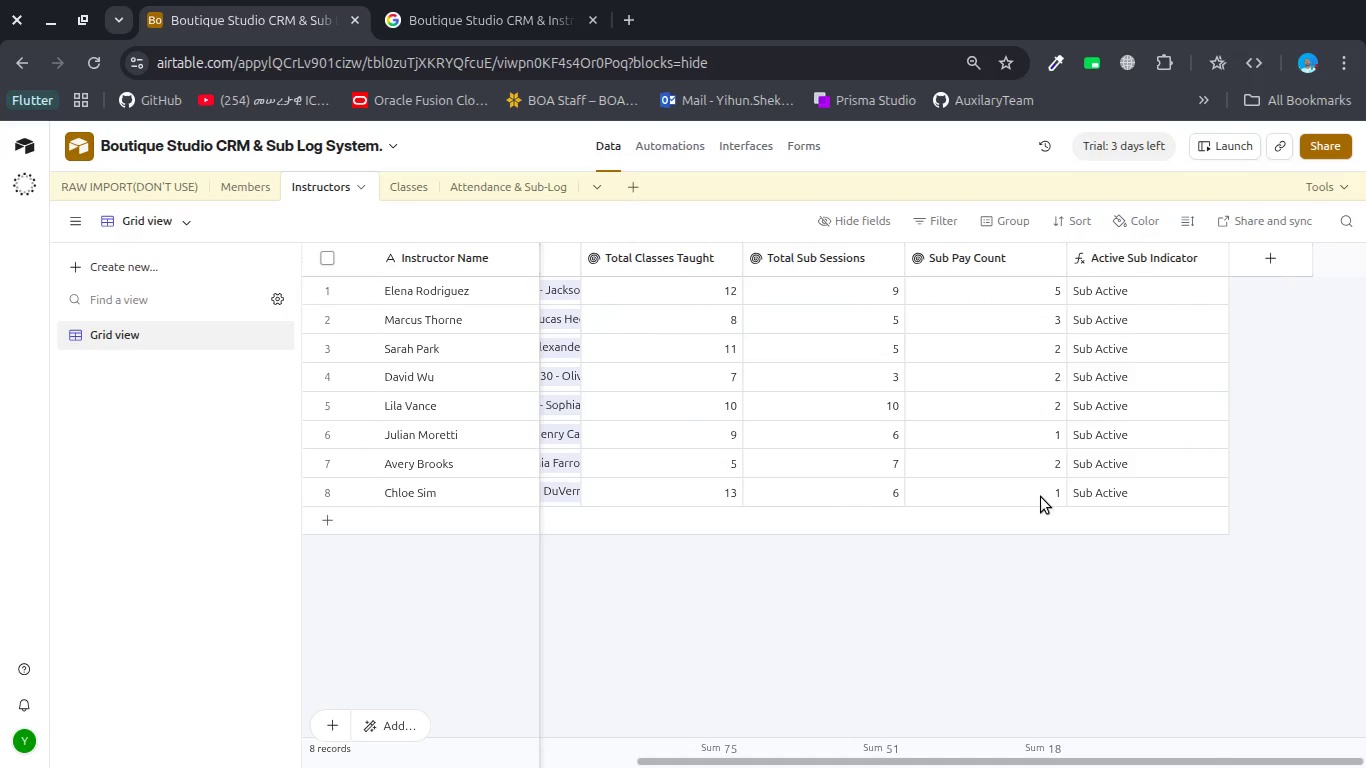 
scroll: coordinate [1041, 497], scroll_direction: up, amount: 4.0
 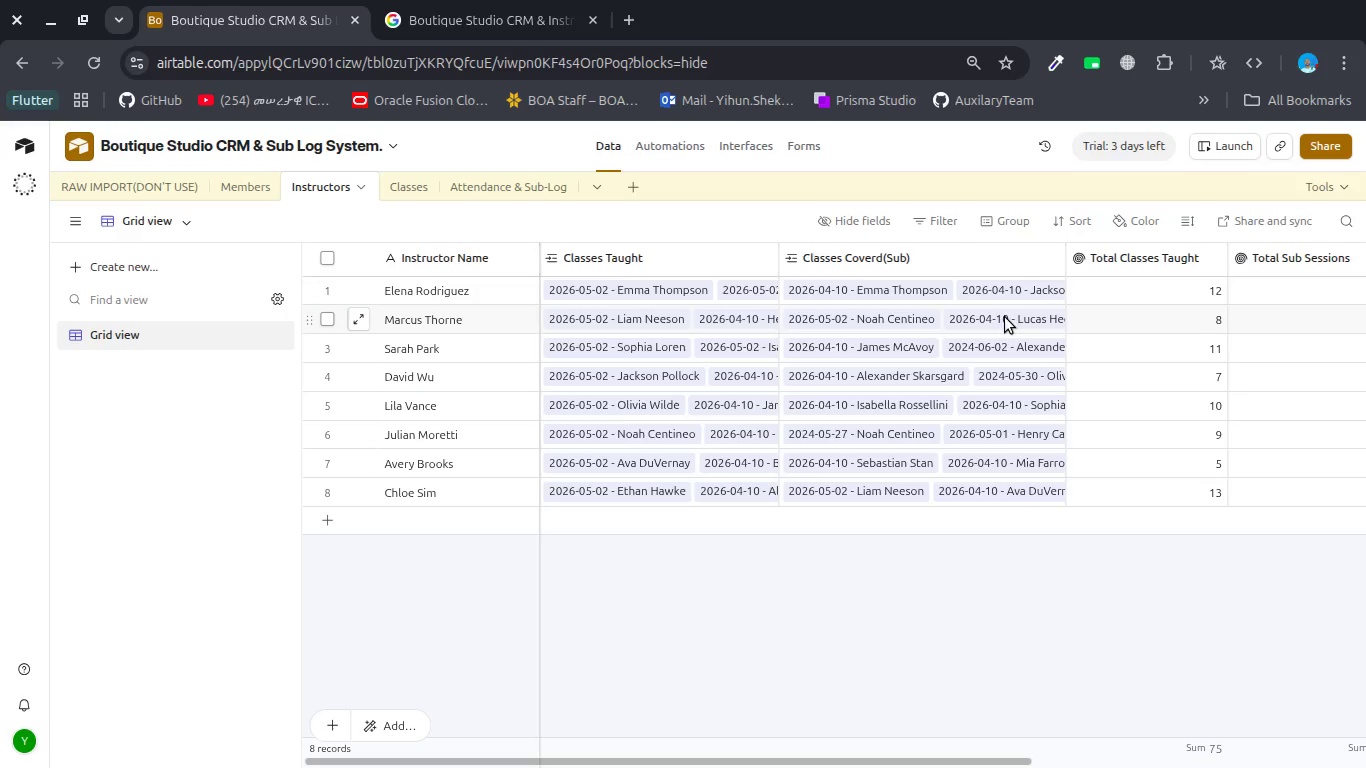 
wait(6.58)
 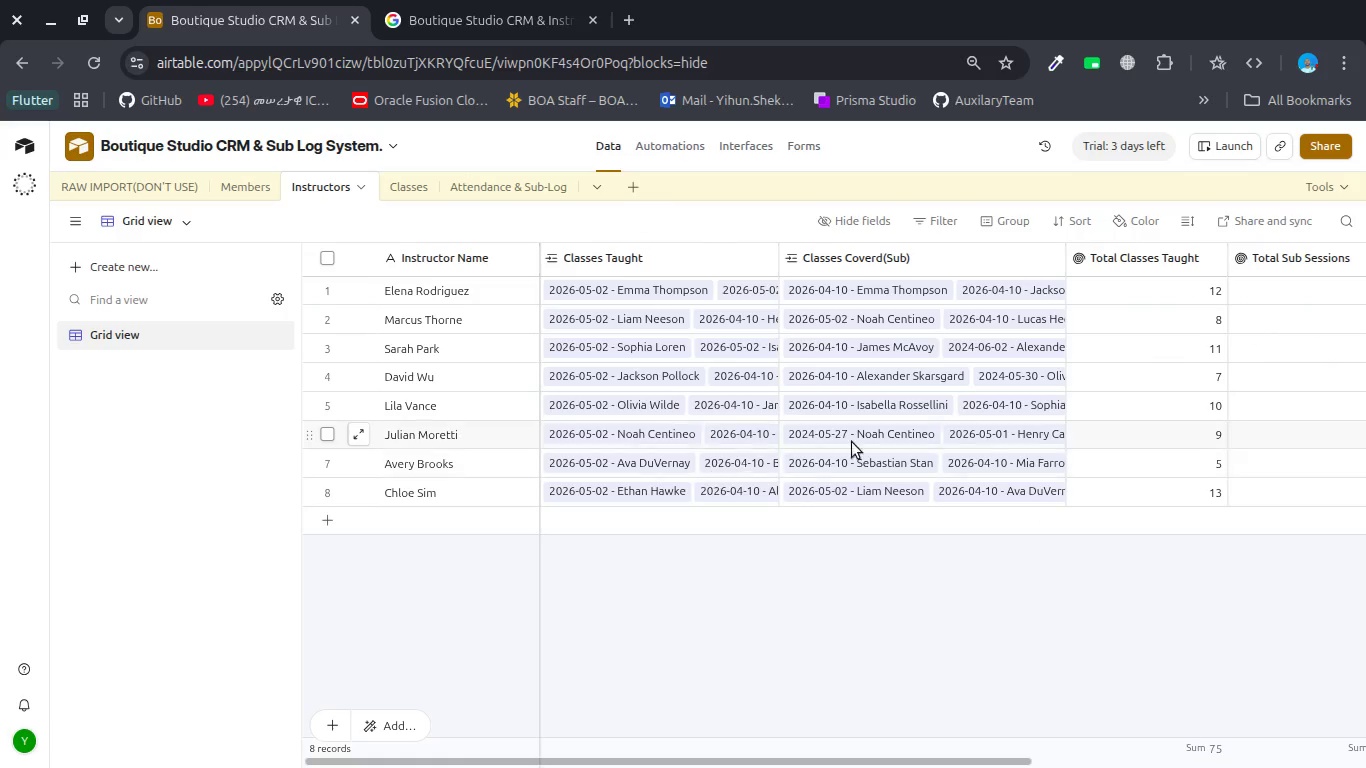 
left_click([360, 350])
 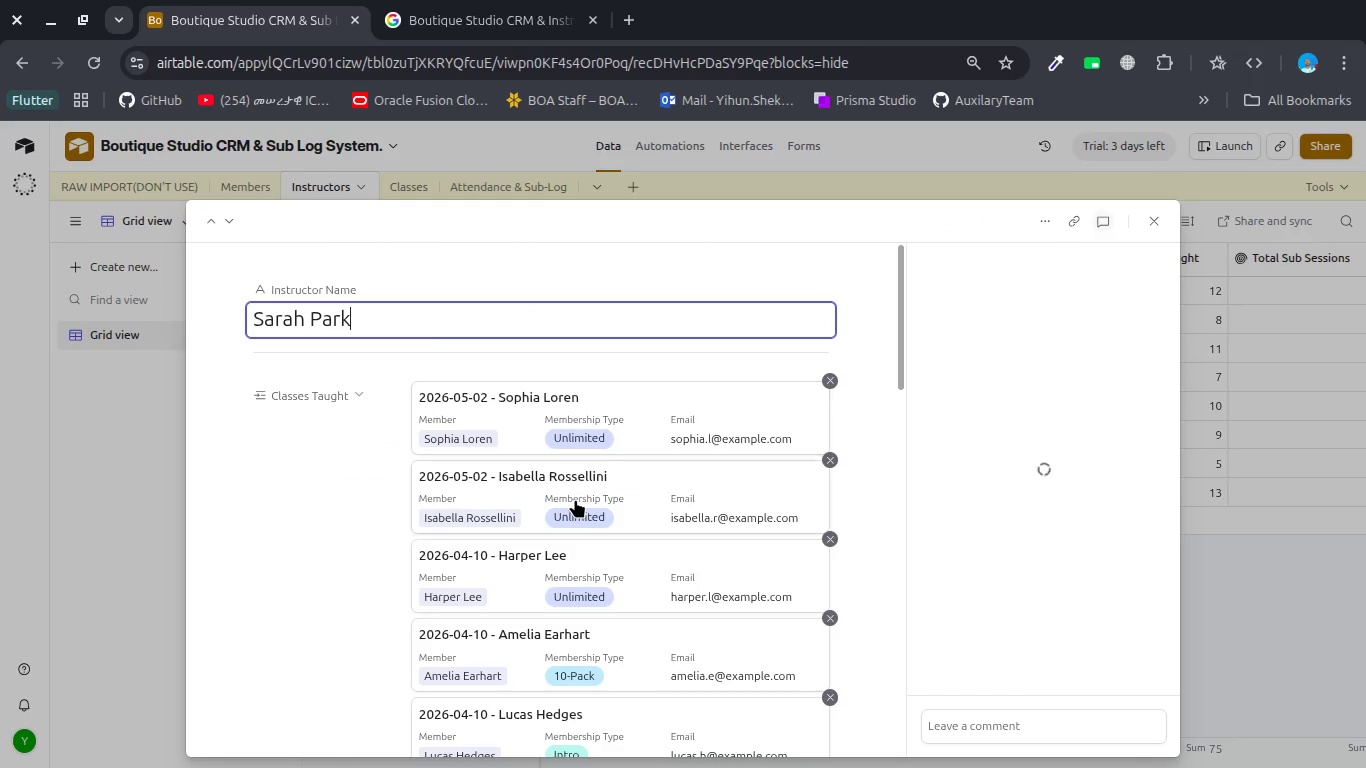 
scroll: coordinate [575, 499], scroll_direction: down, amount: 11.0
 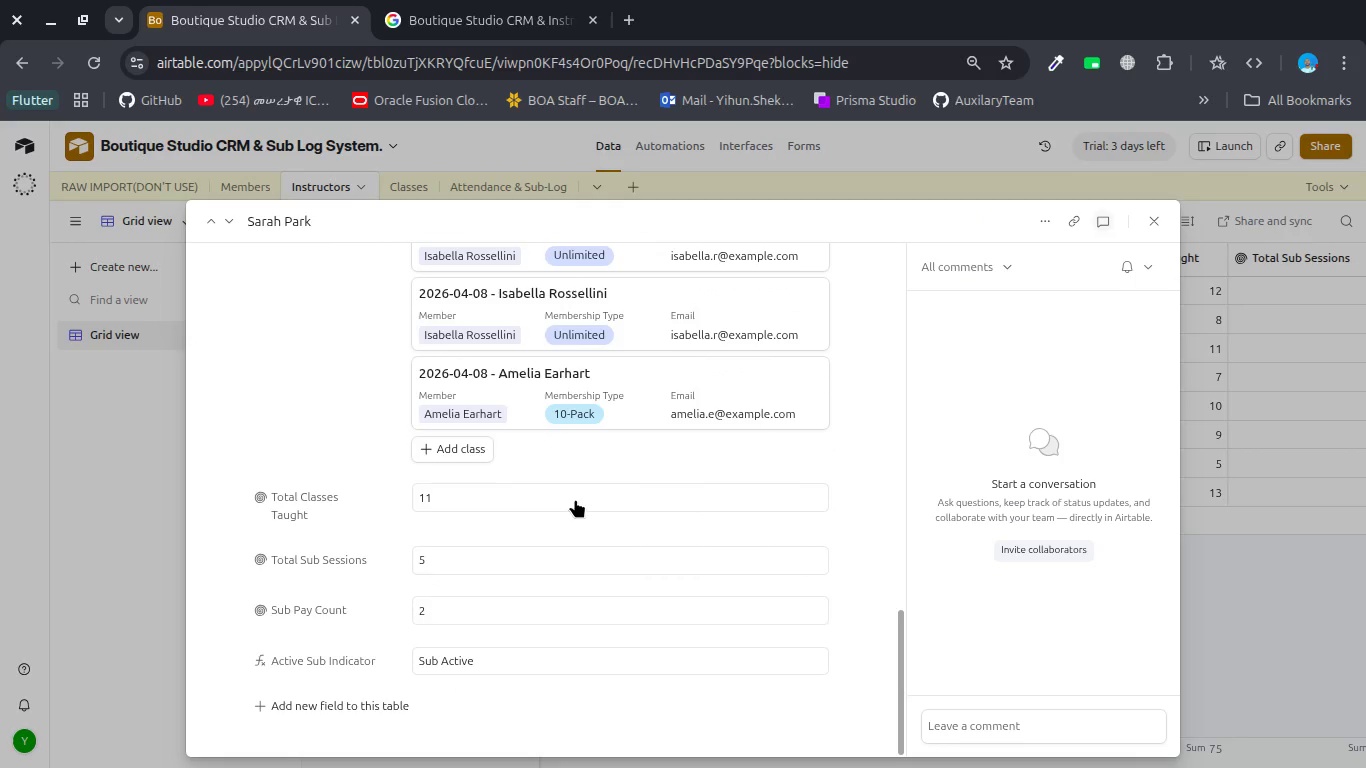 
scroll: coordinate [575, 499], scroll_direction: up, amount: 1.0
 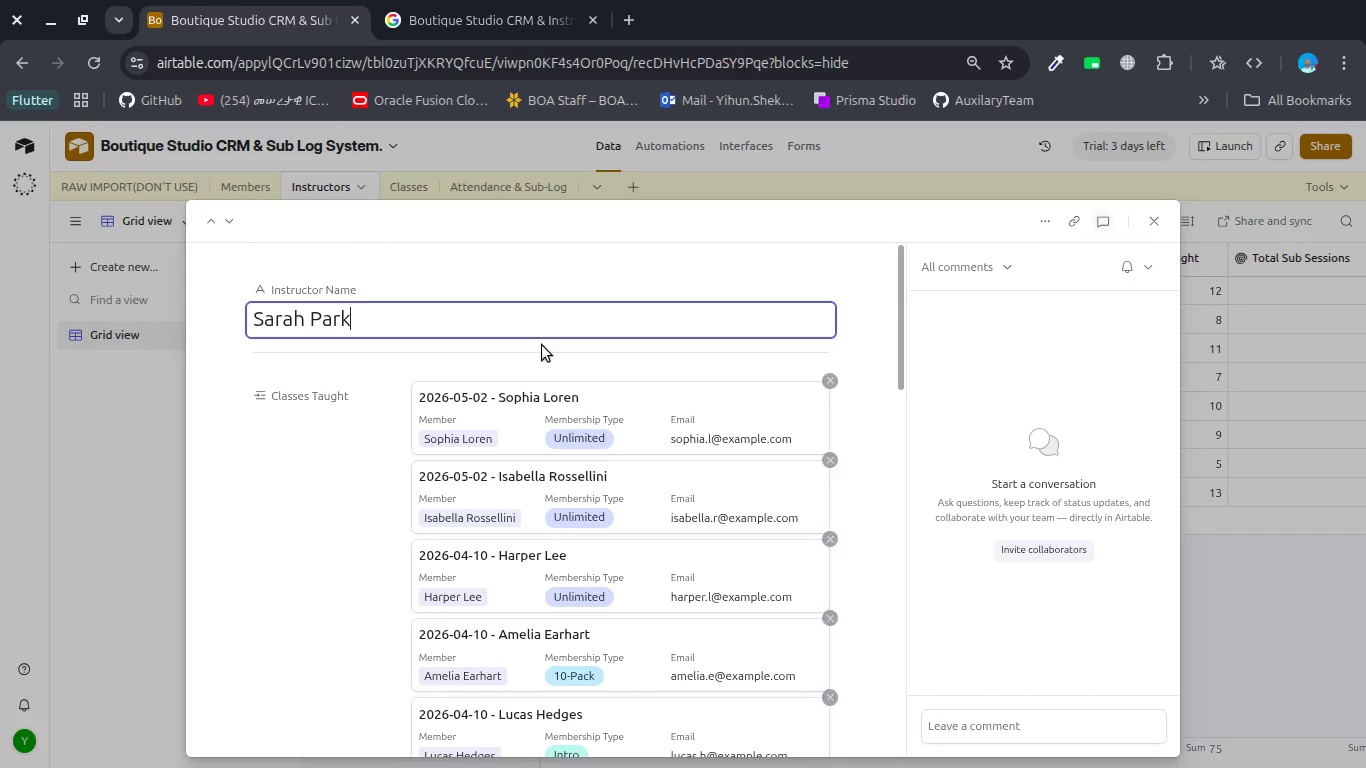 
left_click([564, 272])
 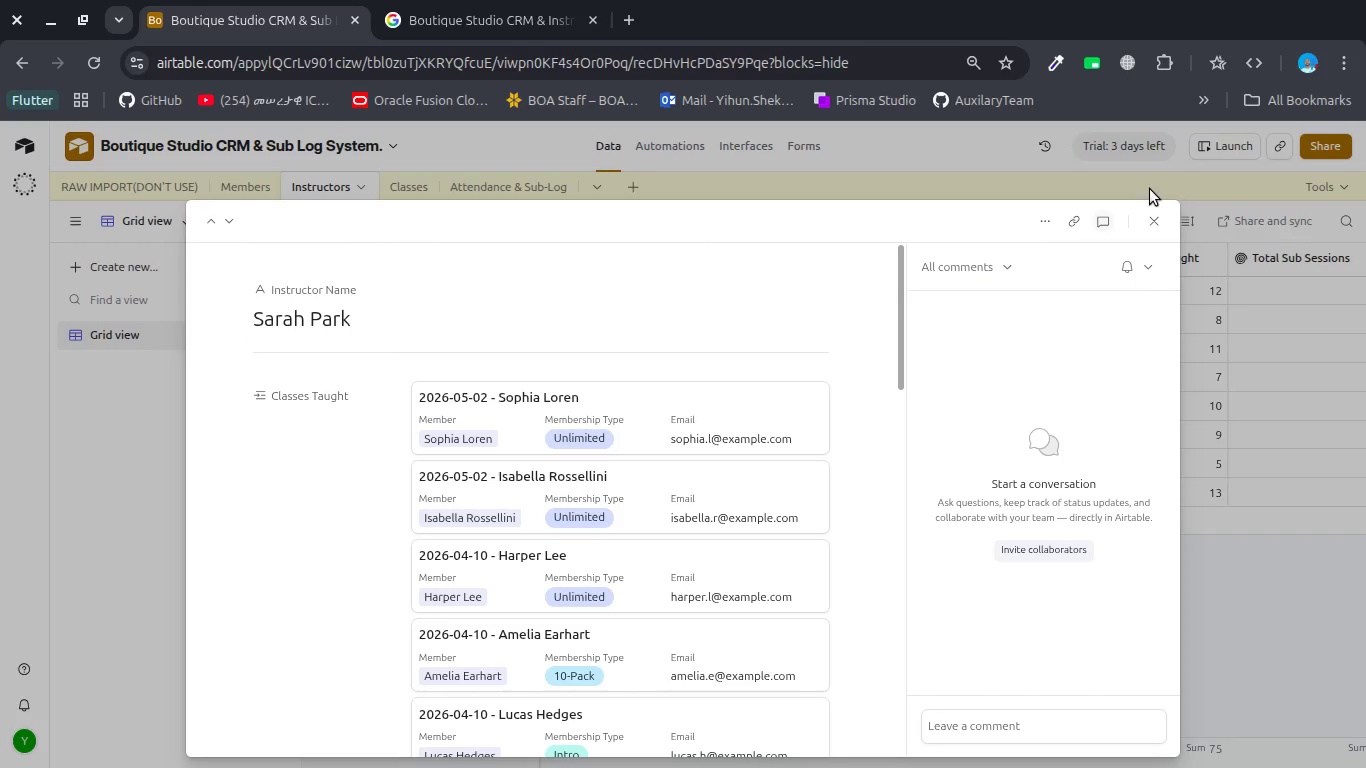 
left_click([1157, 218])
 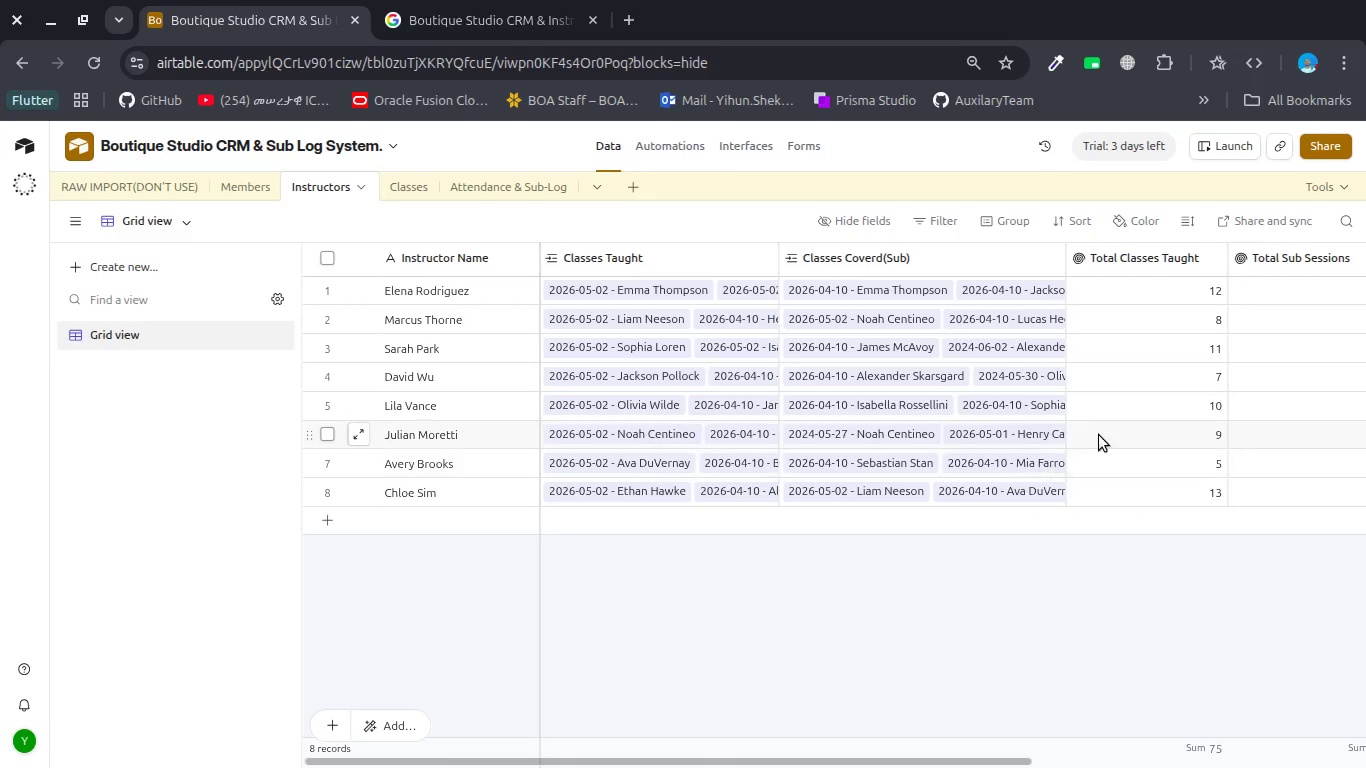 
scroll: coordinate [1099, 435], scroll_direction: up, amount: 1.0
 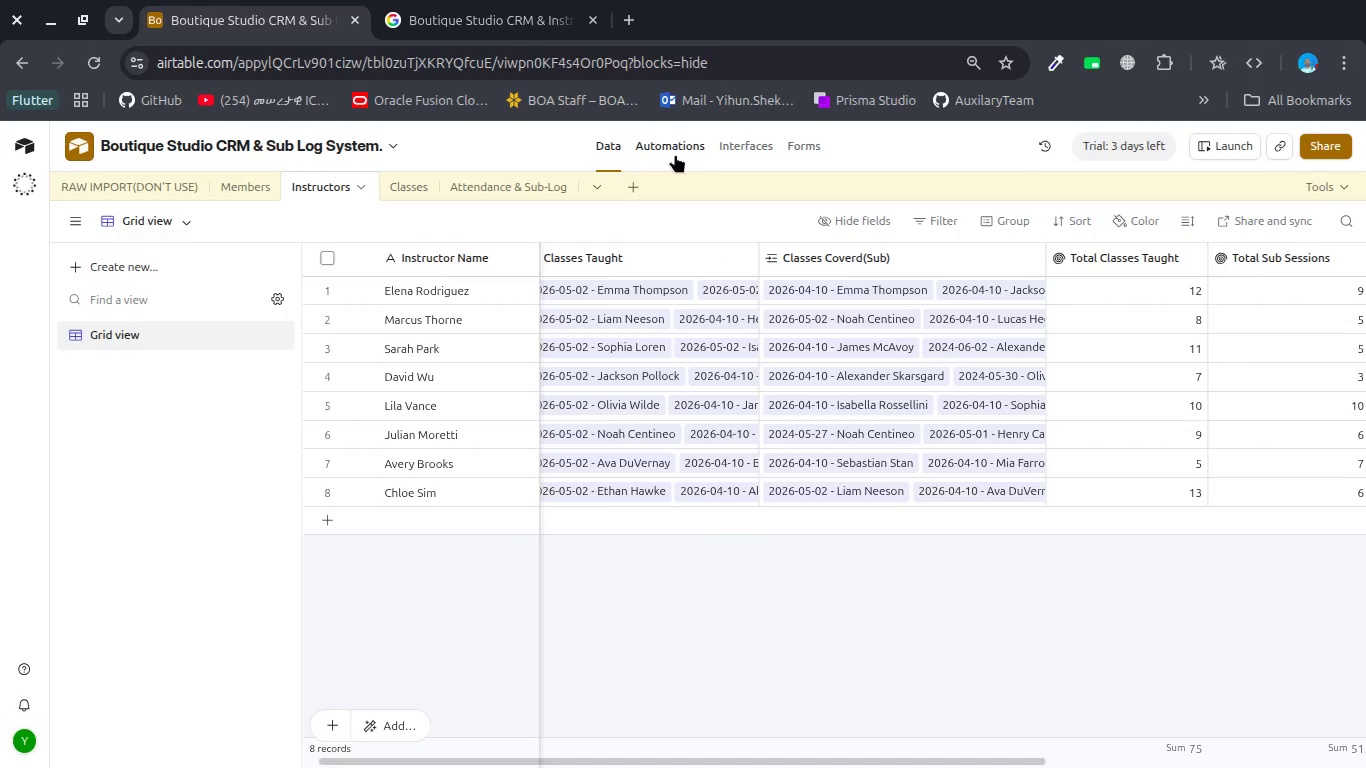 
left_click([675, 154])
 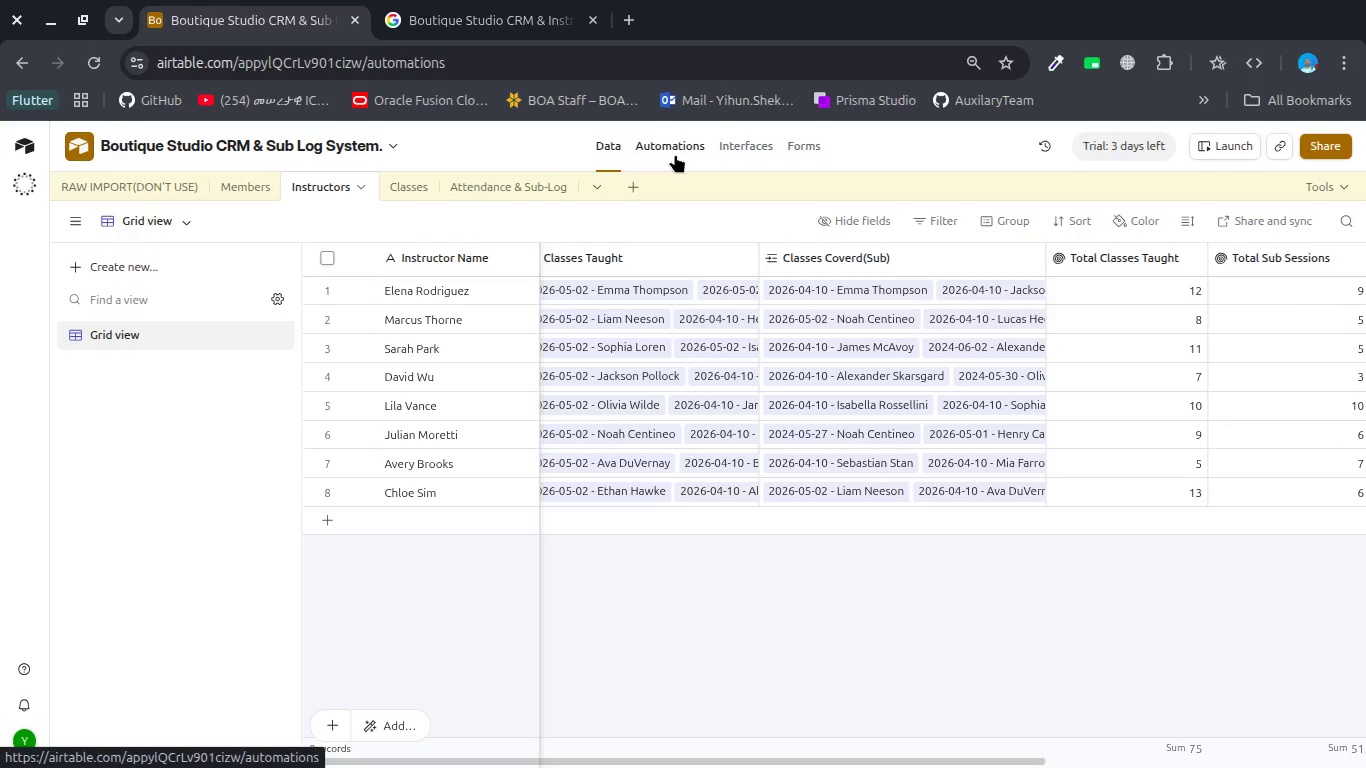 
left_click([667, 146])
 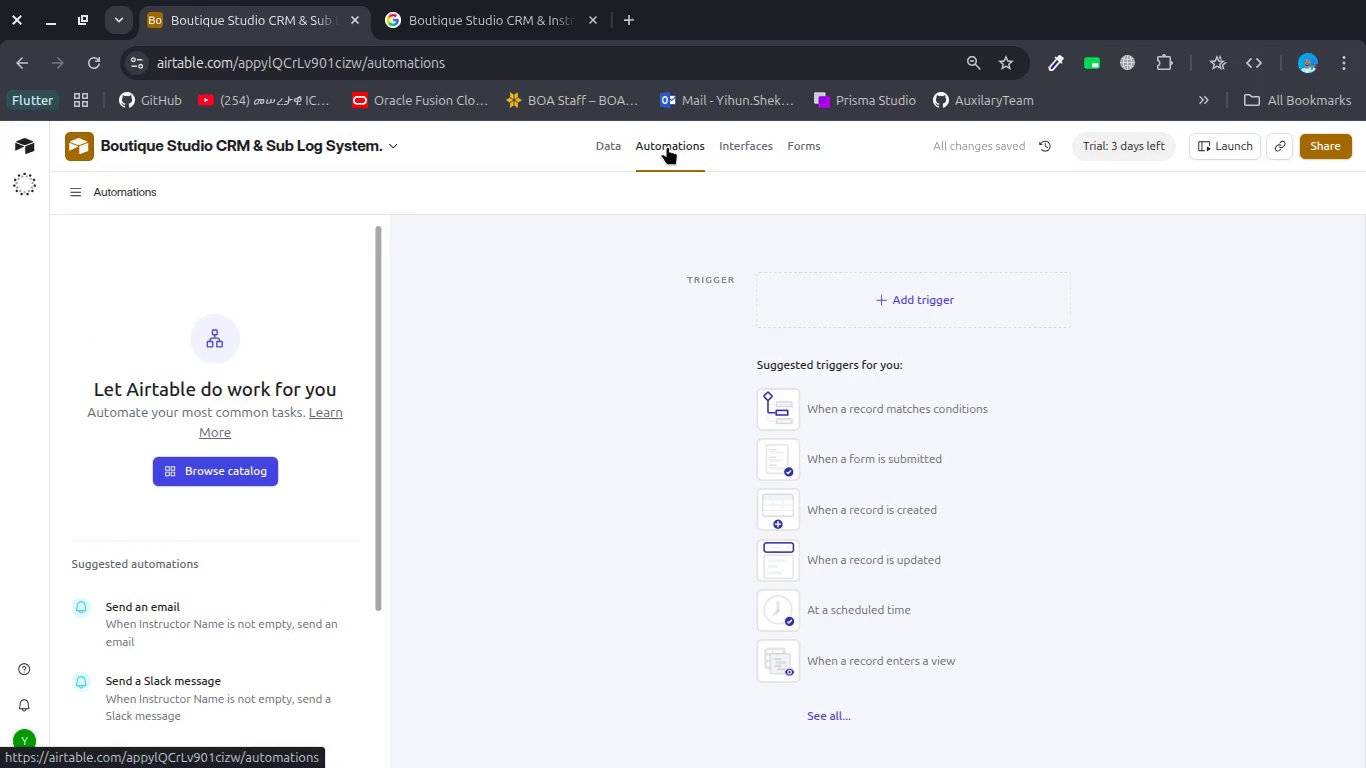 
wait(14.31)
 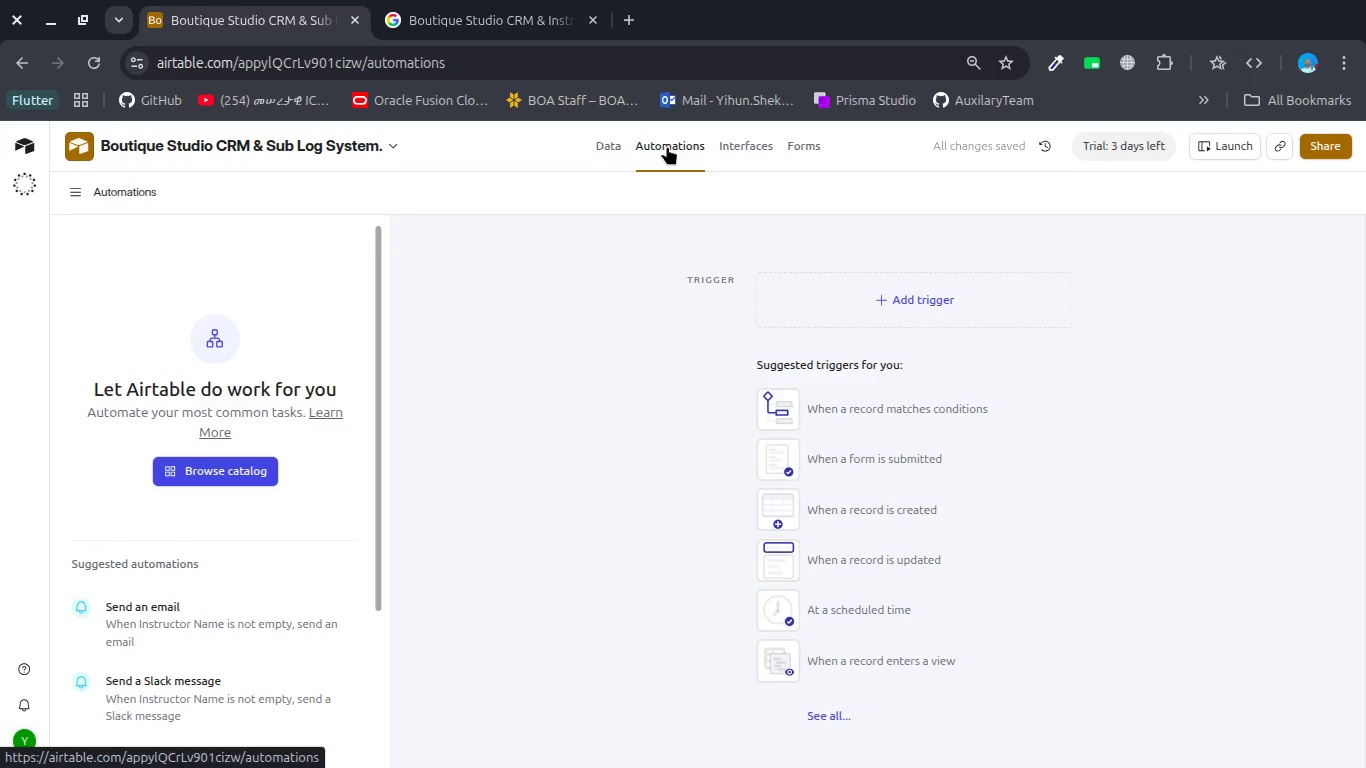 
left_click([827, 718])
 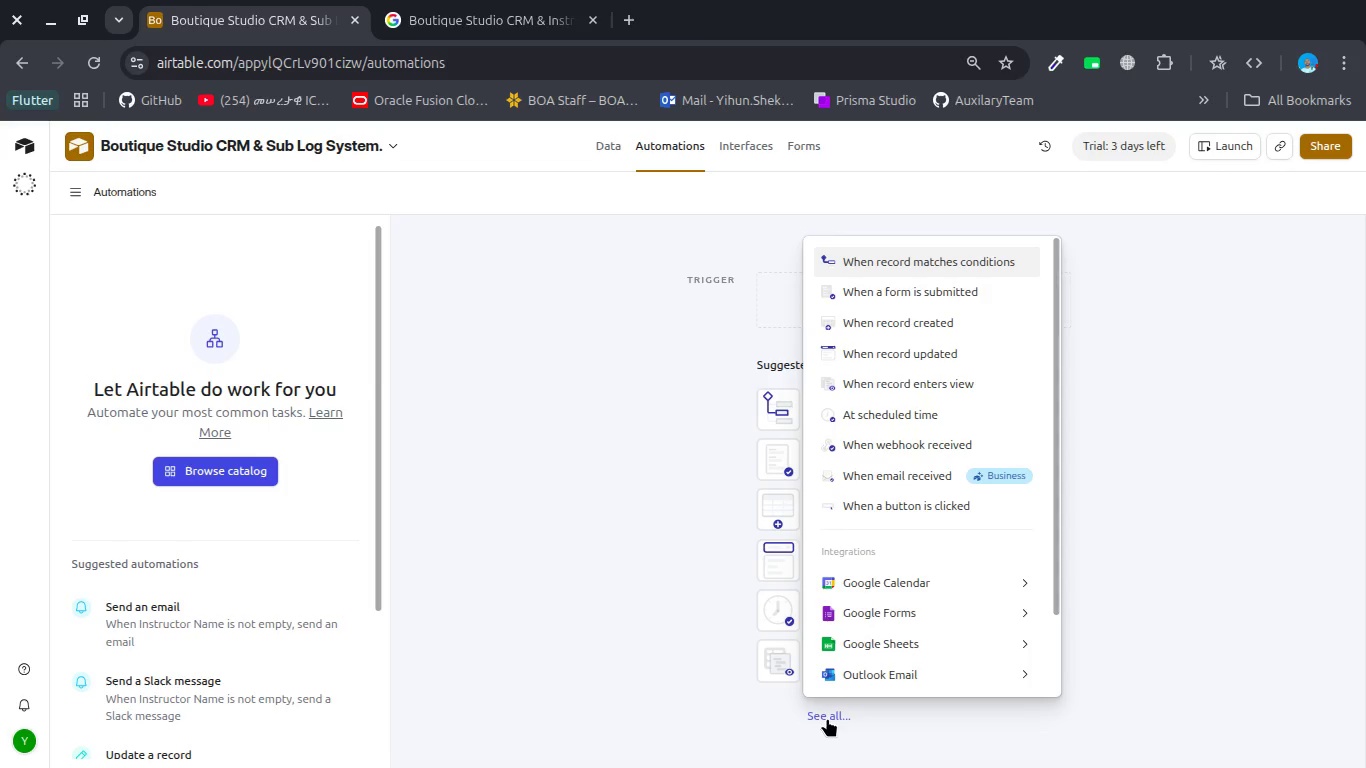 
wait(41.19)
 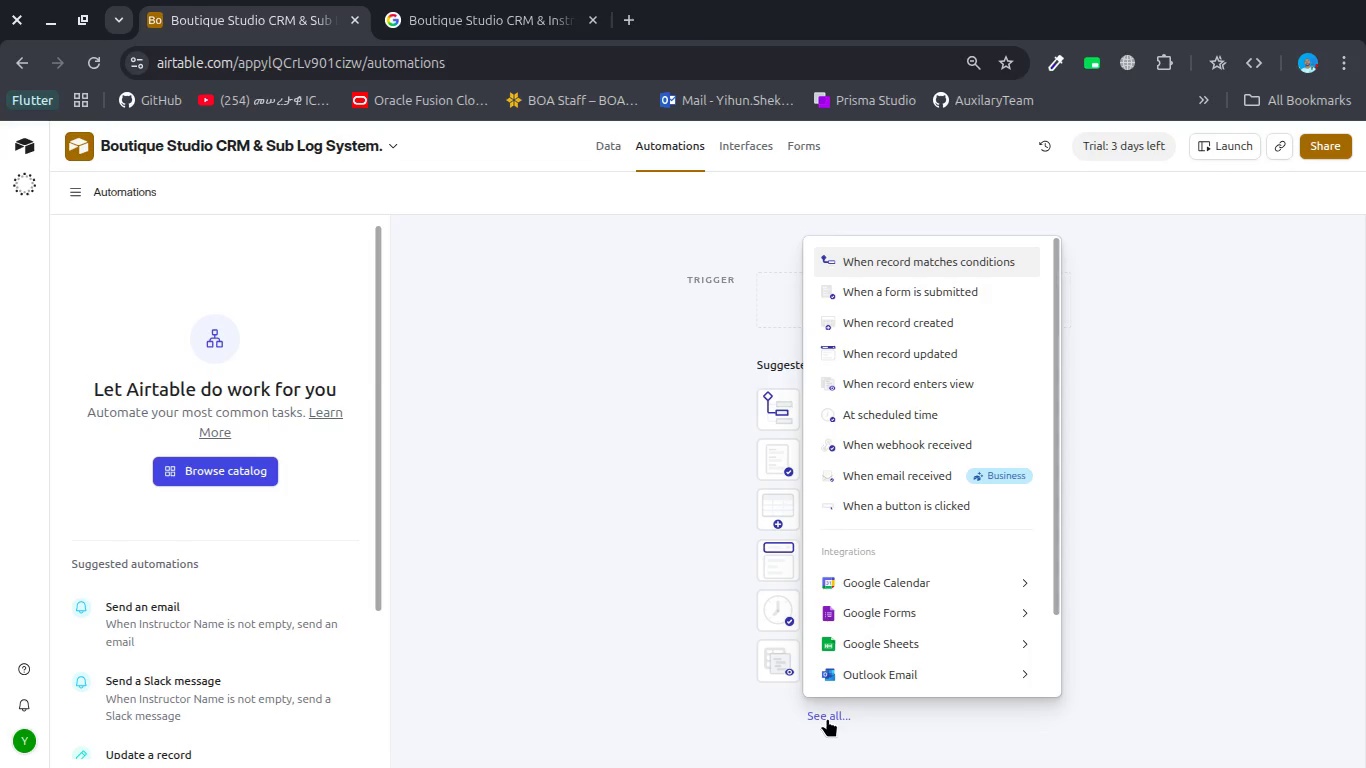 
left_click([1175, 536])
 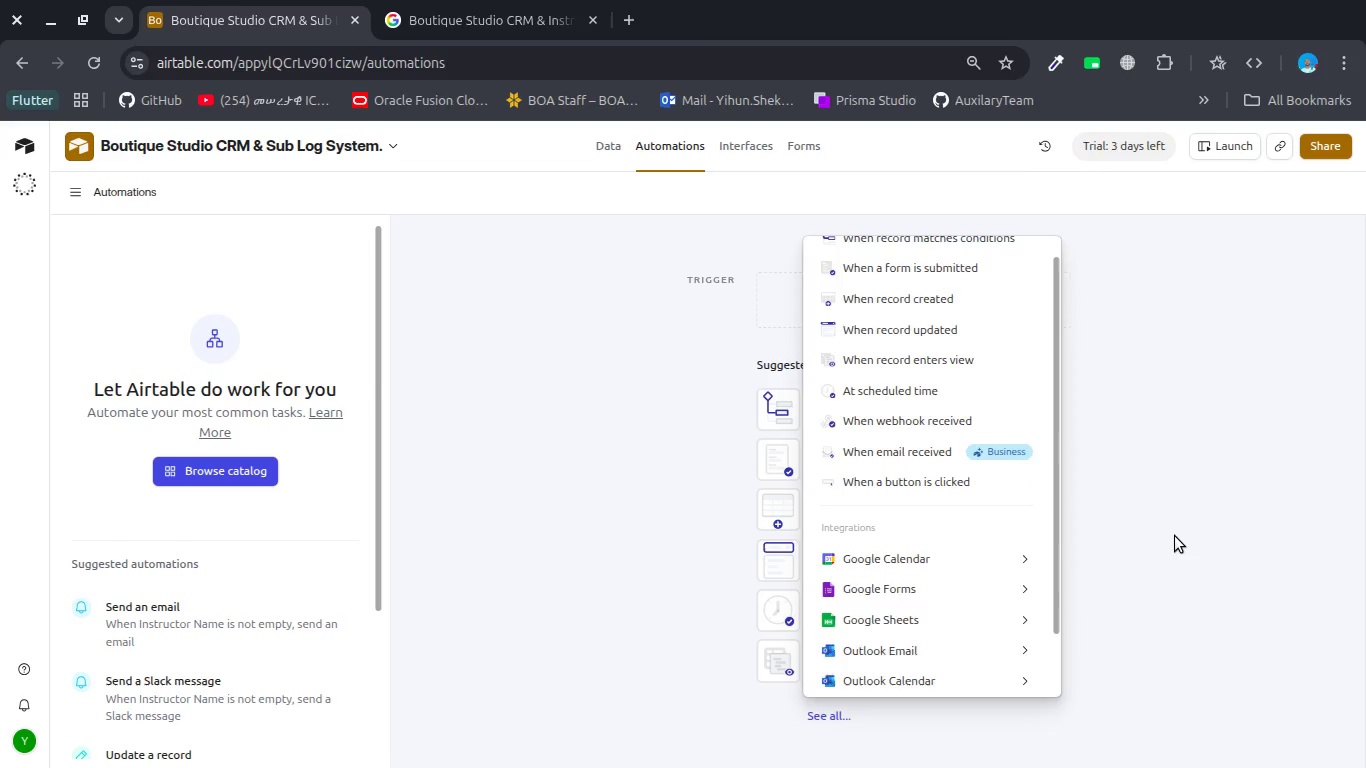 
left_click([1175, 536])
 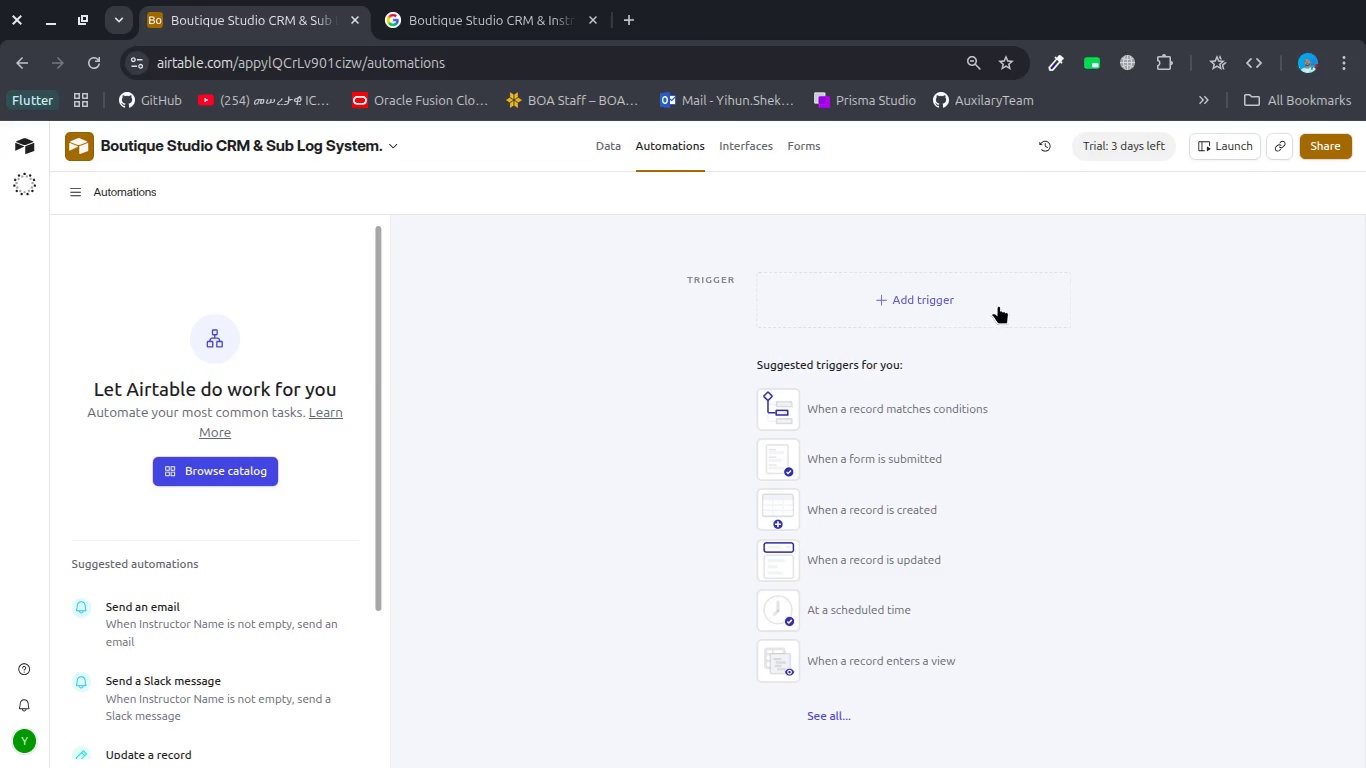 
left_click([1132, 352])
 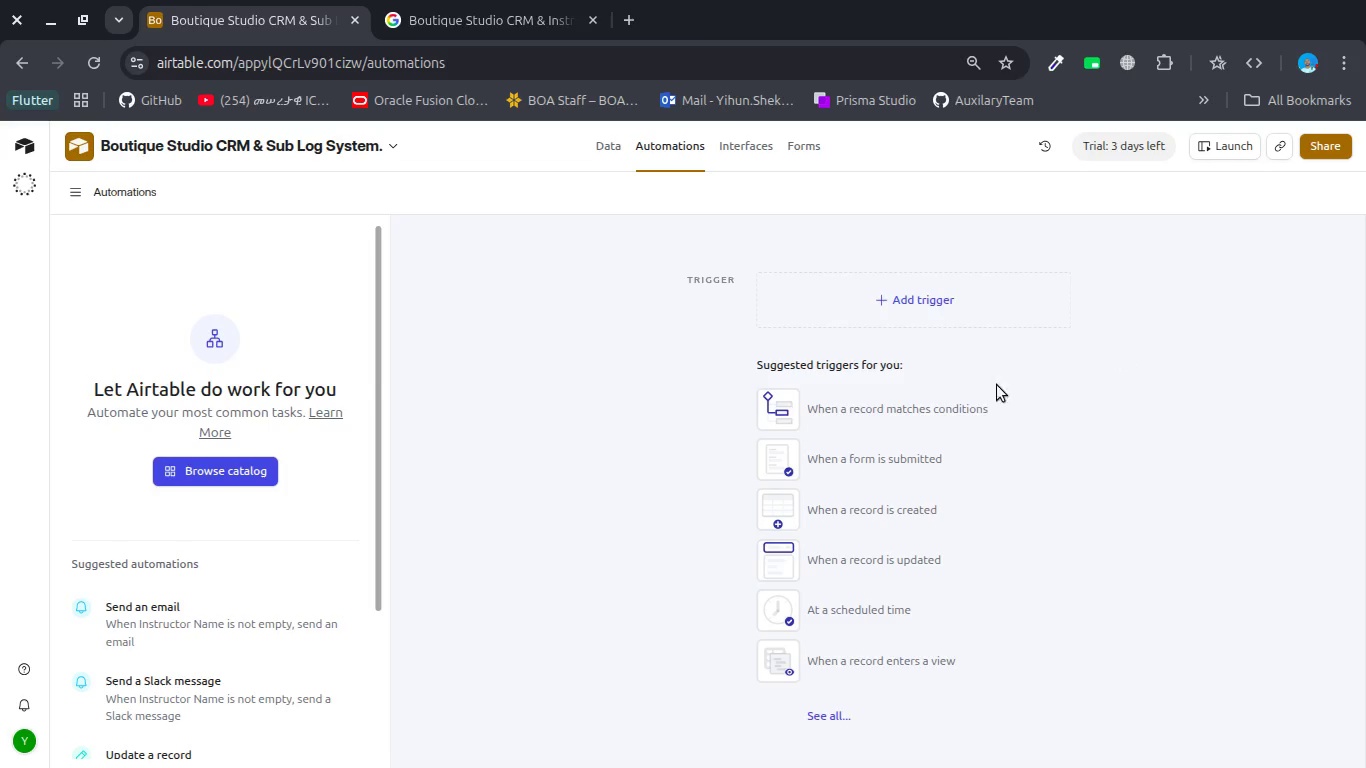 
wait(31.25)
 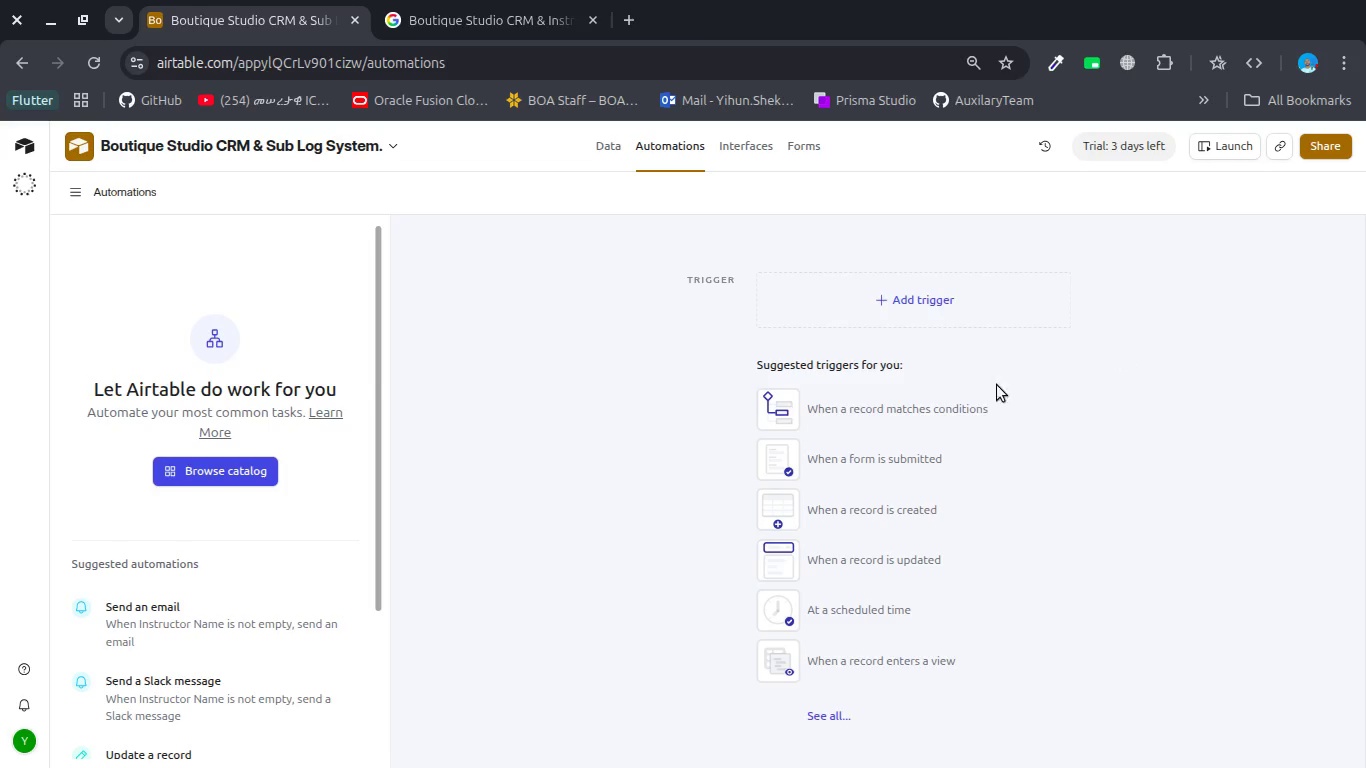 
left_click([735, 150])
 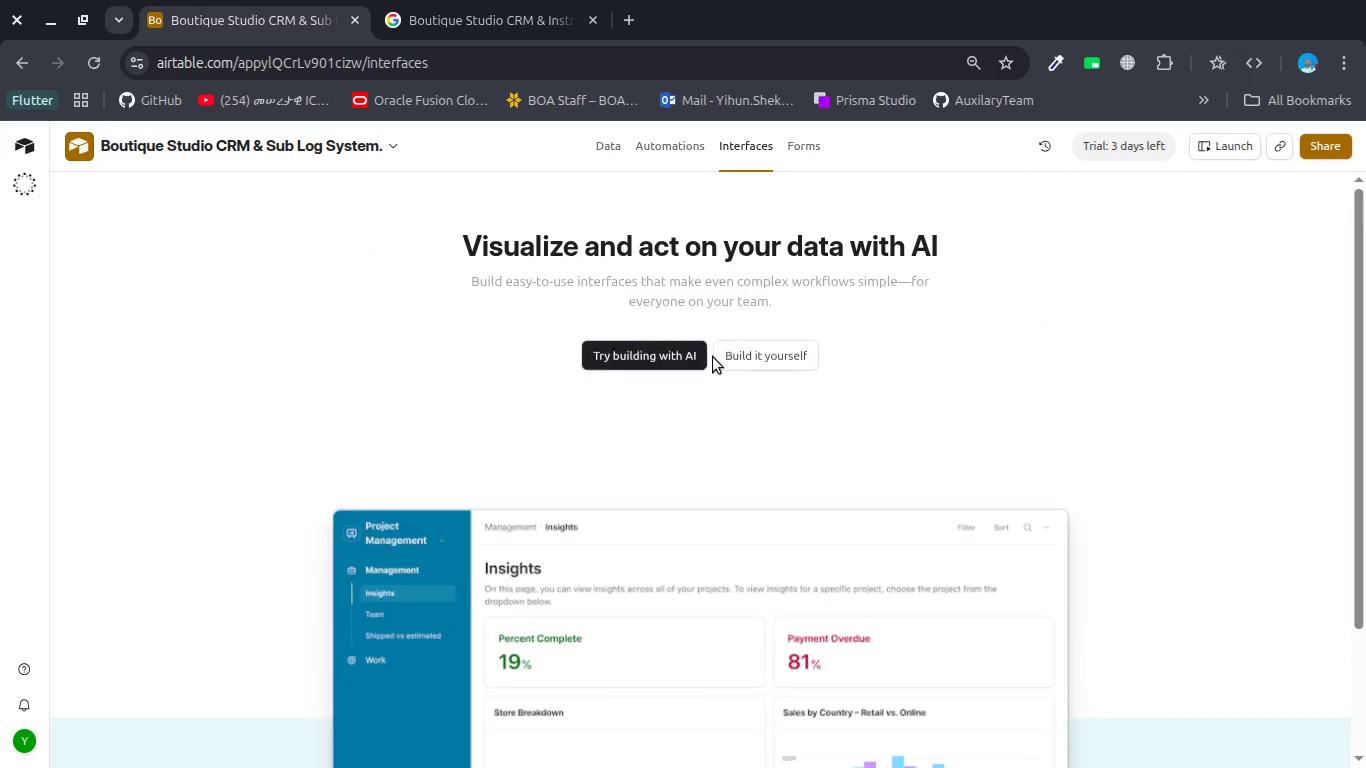 
left_click([735, 357])
 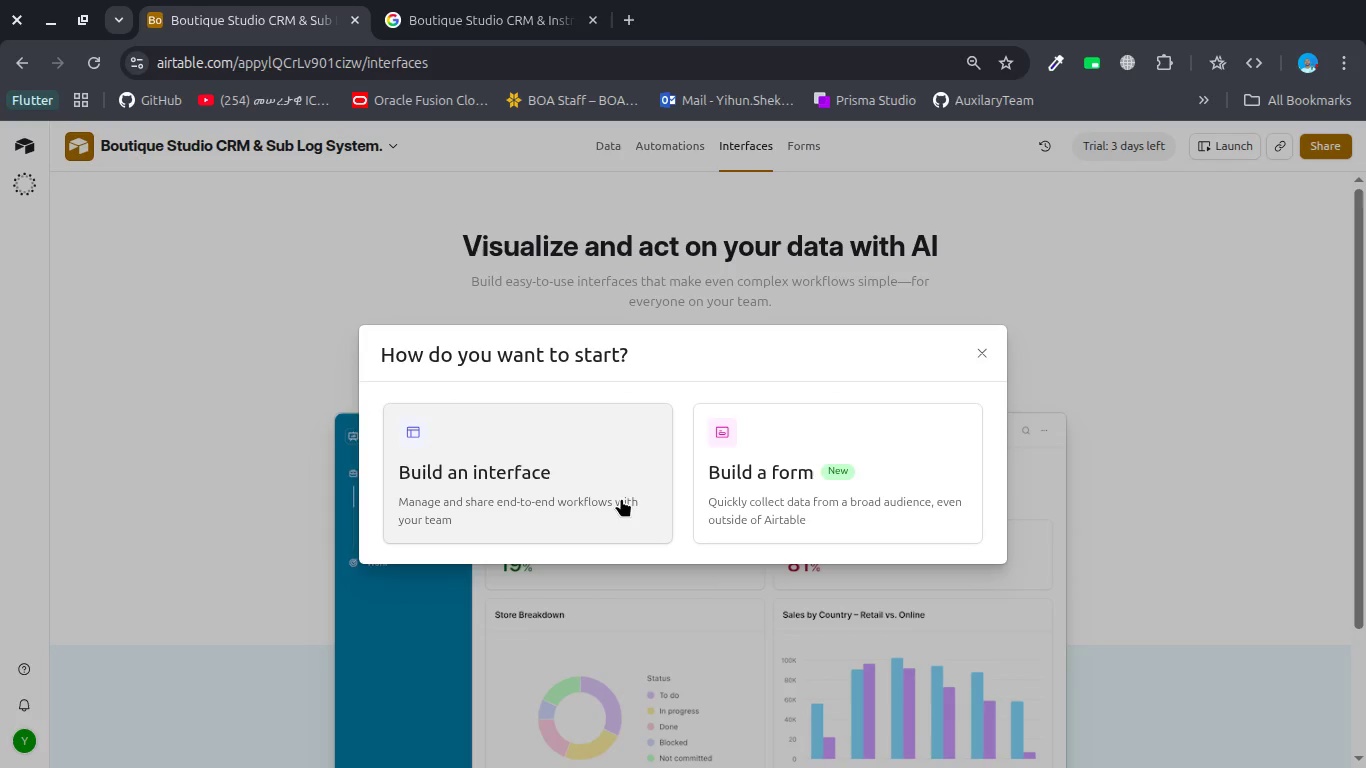 
left_click([621, 498])
 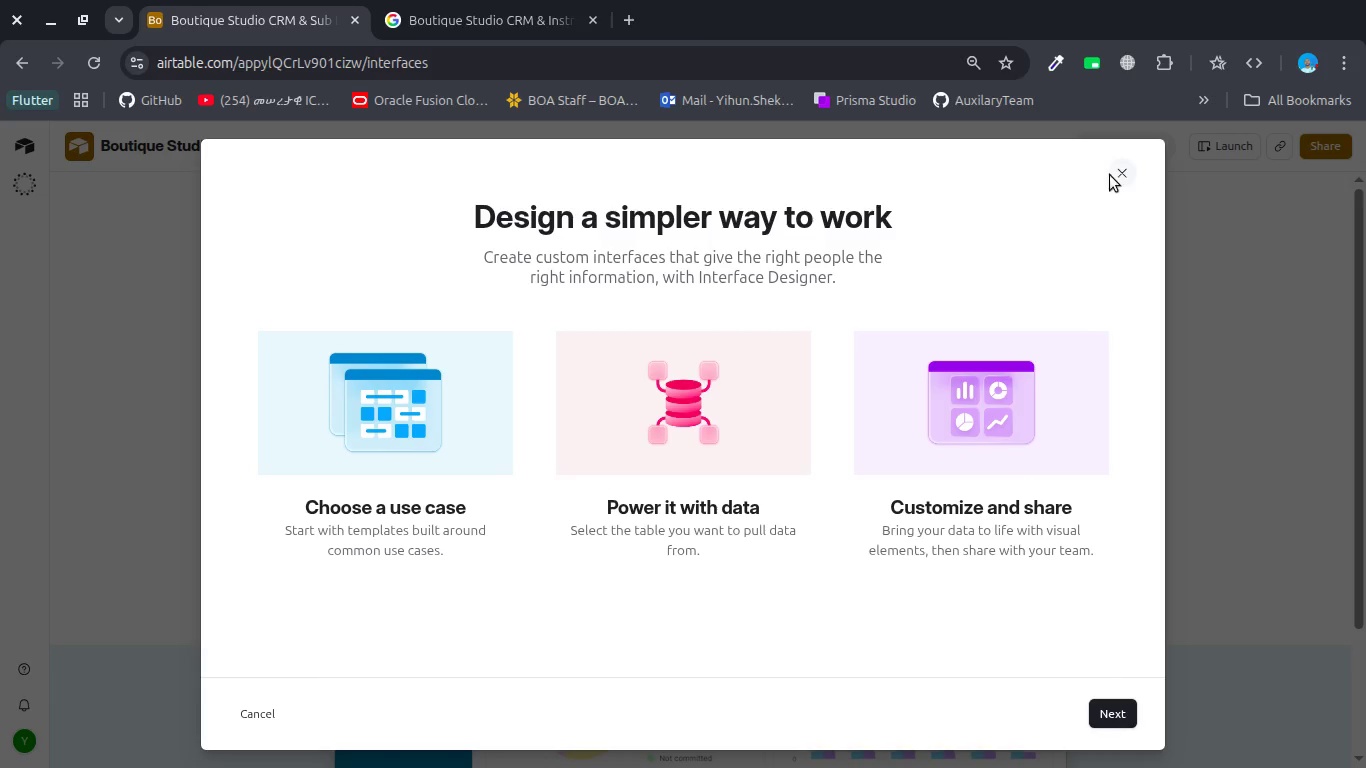 
left_click([1126, 165])
 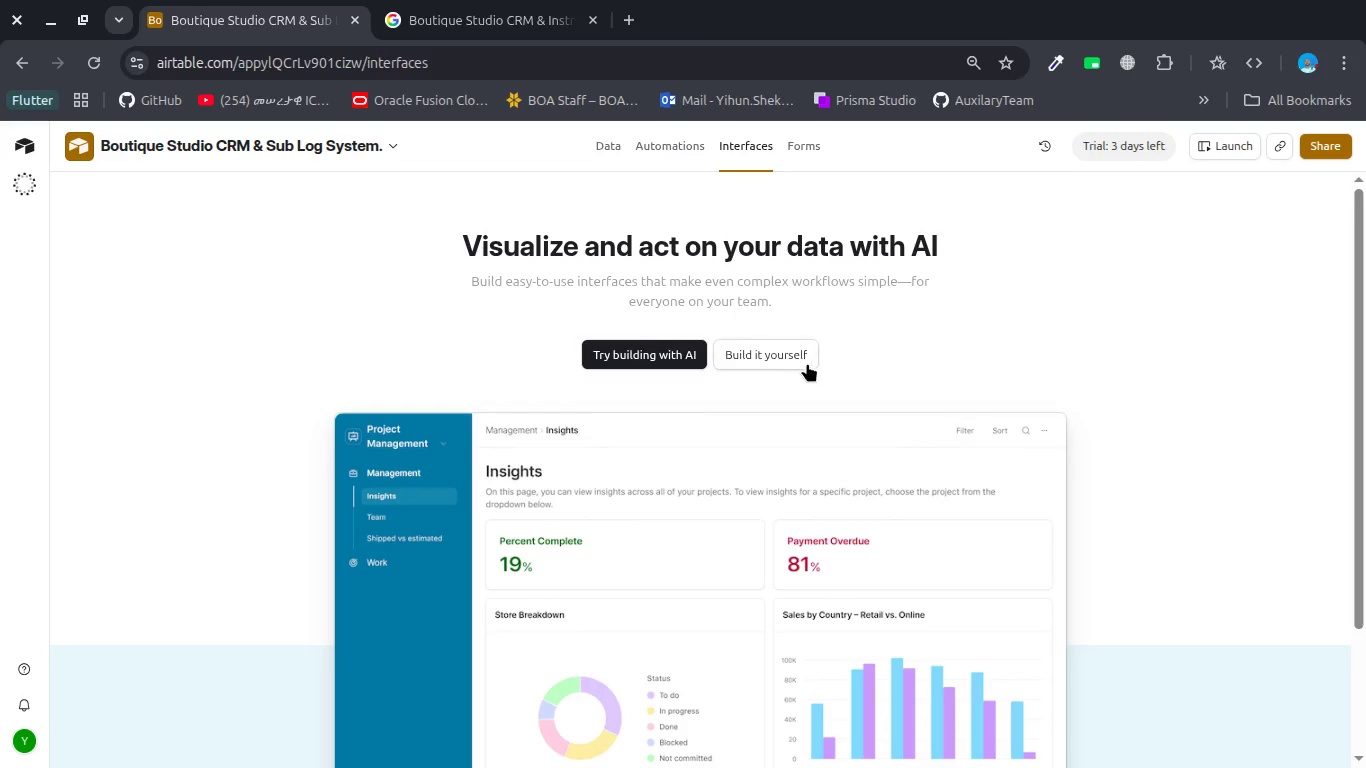 
left_click([802, 363])
 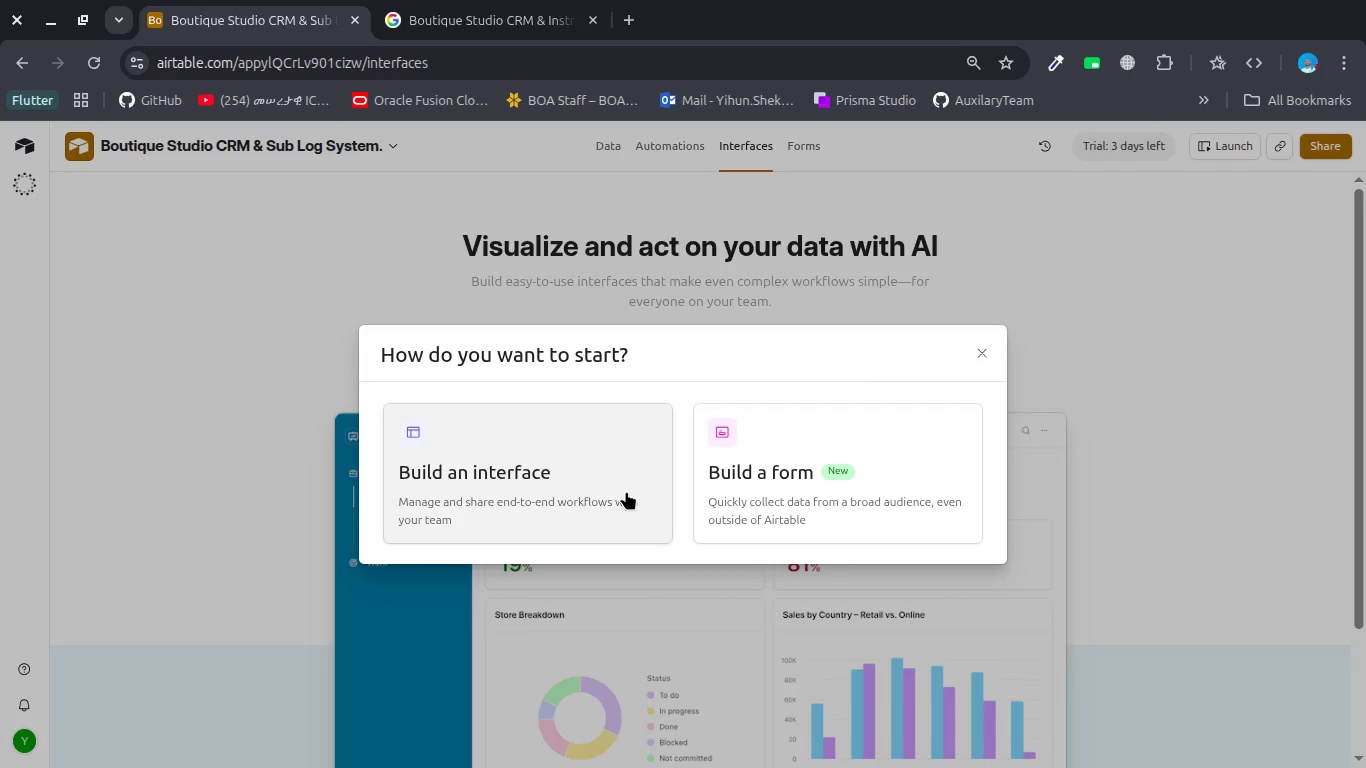 
left_click([626, 491])
 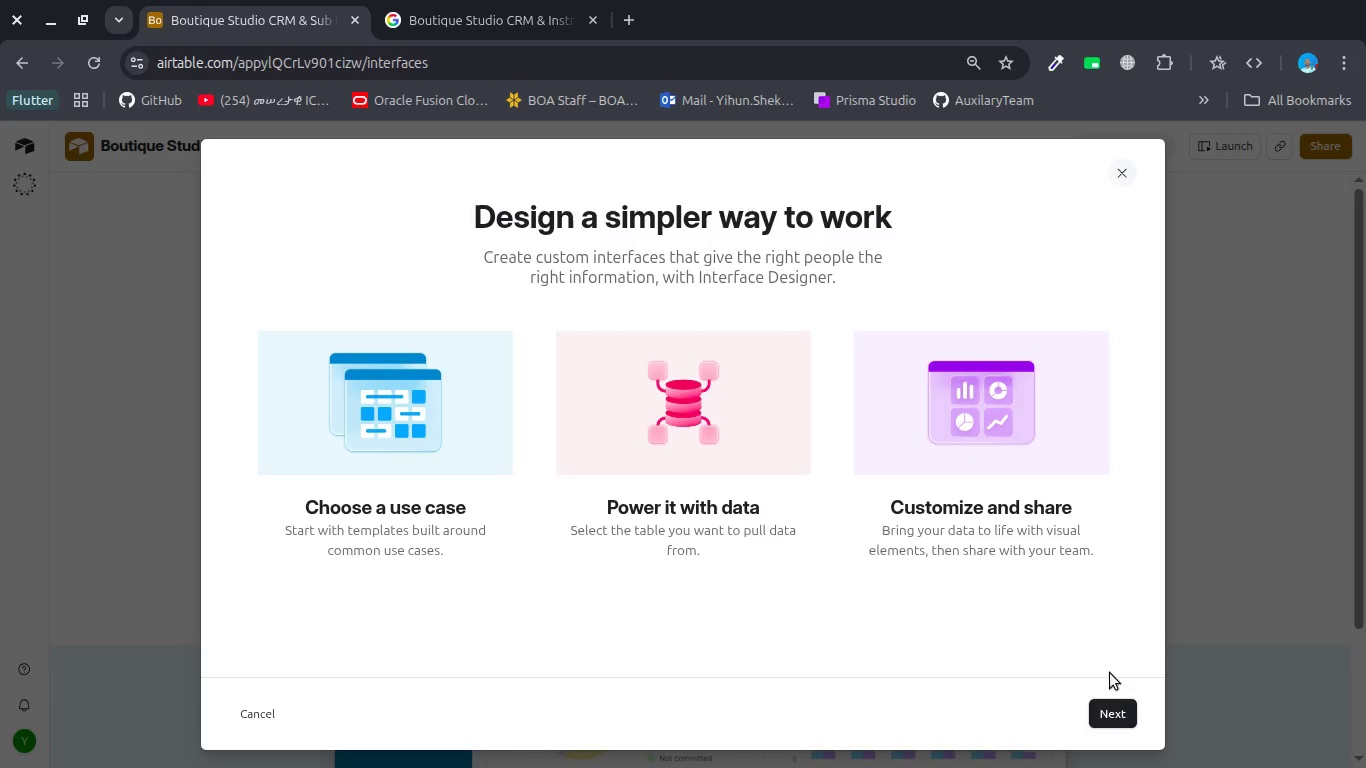 
left_click([1103, 704])
 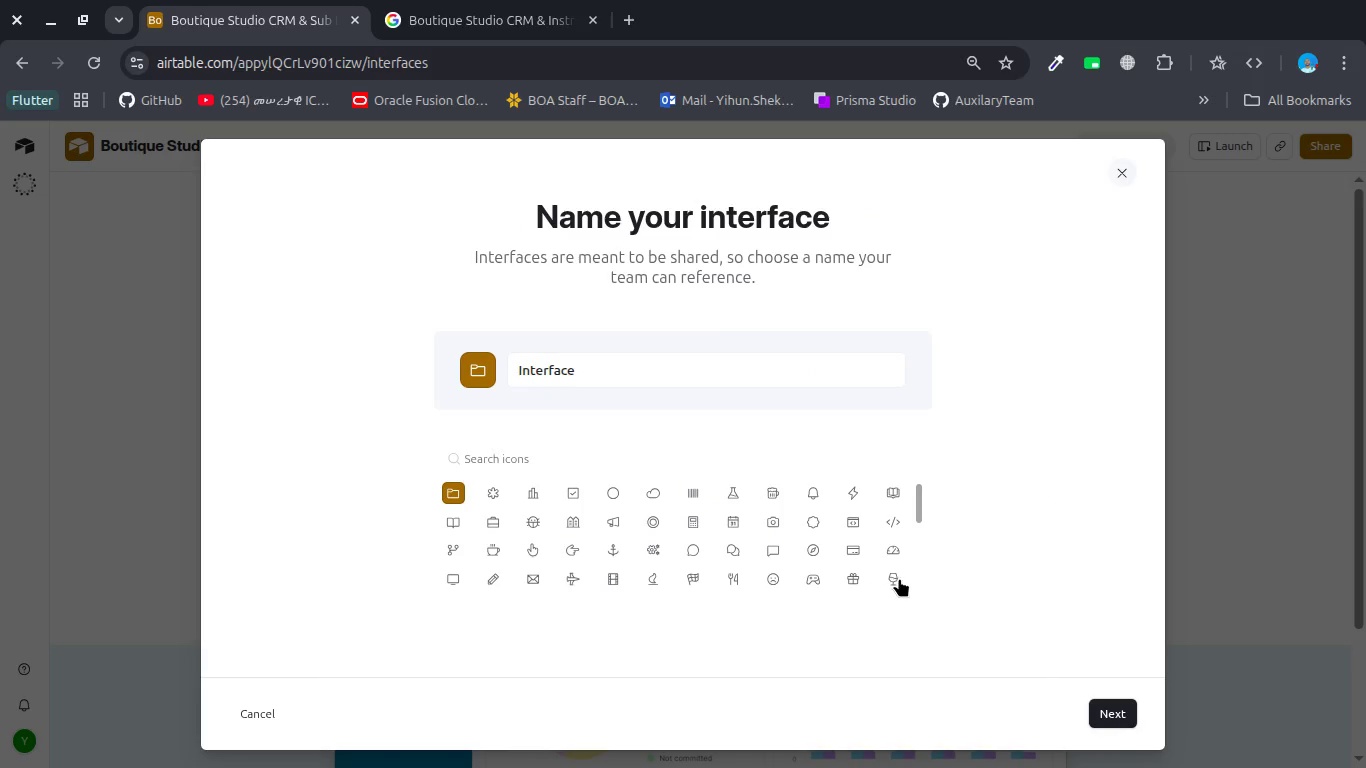 
left_click([895, 579])
 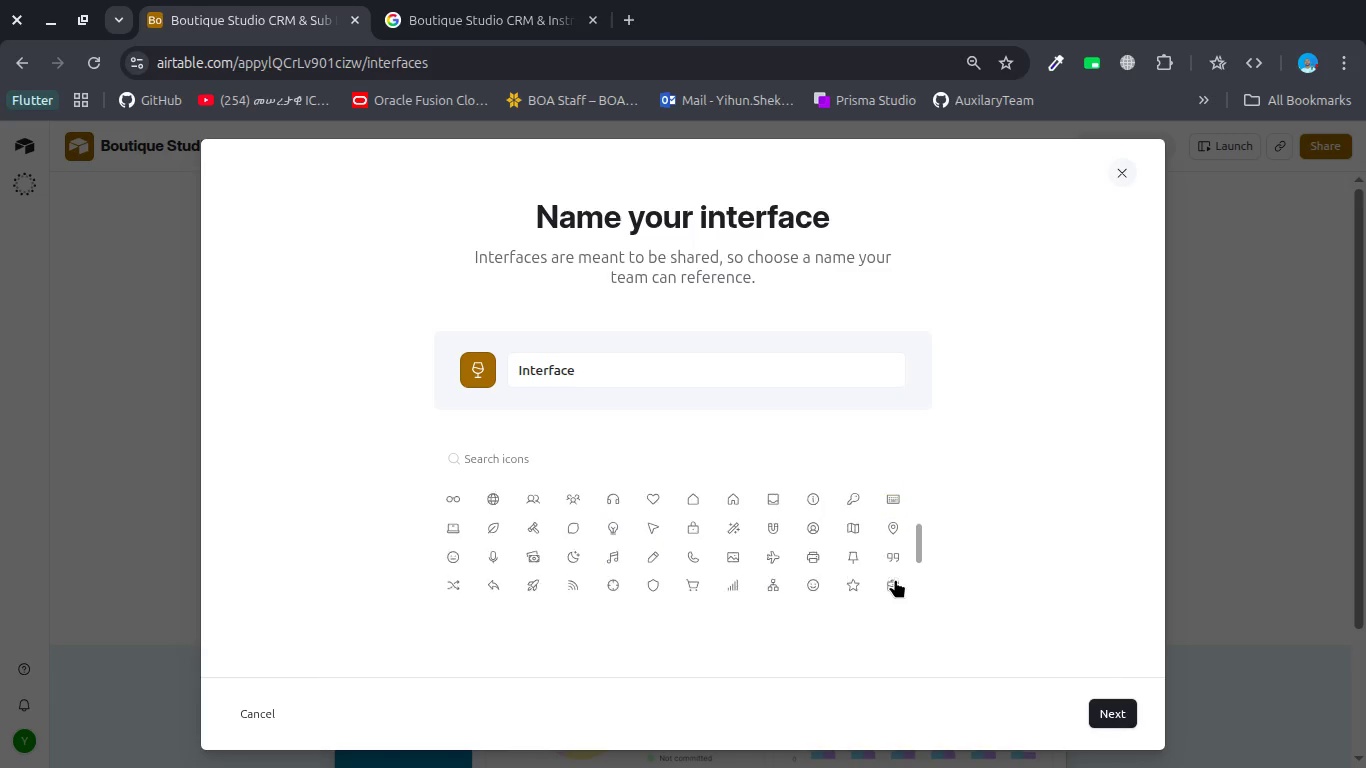 
scroll: coordinate [895, 579], scroll_direction: down, amount: 1.0
 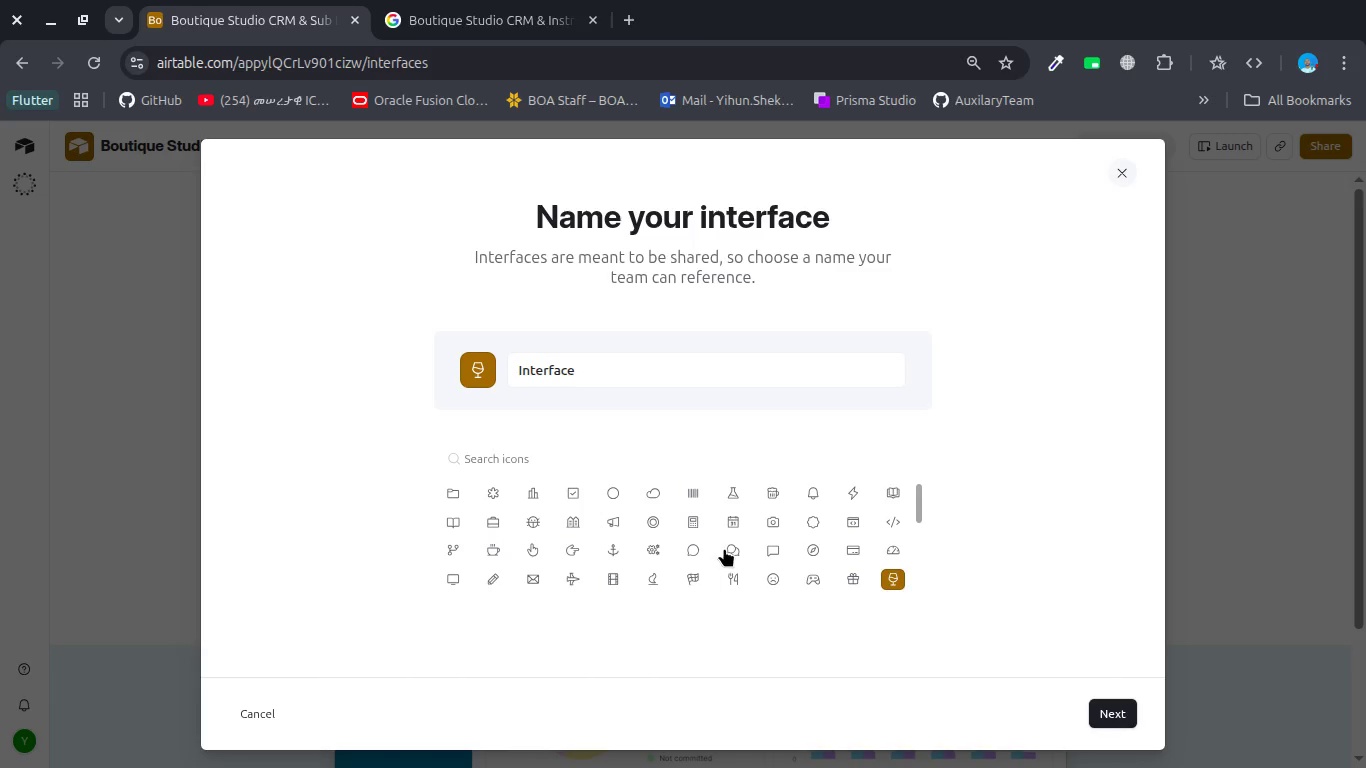 
wait(7.13)
 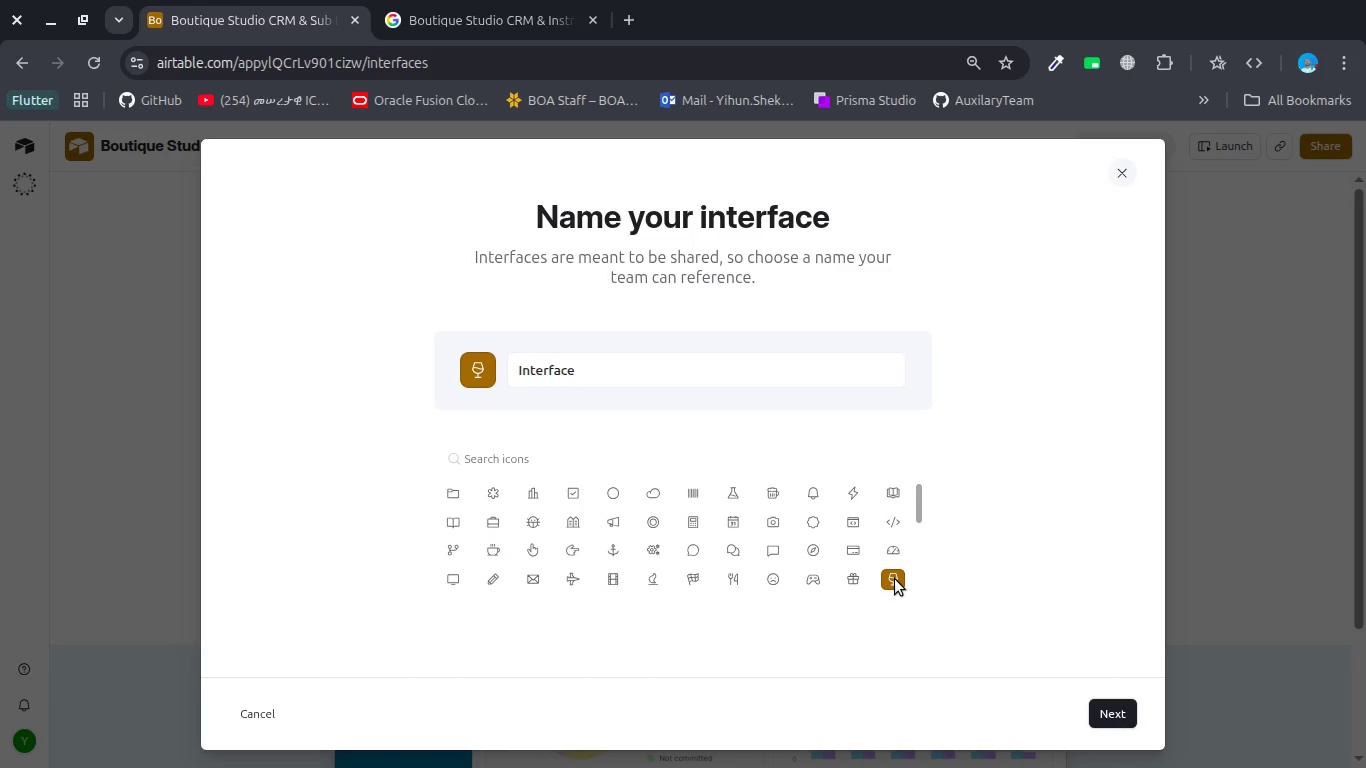 
left_click([695, 578])
 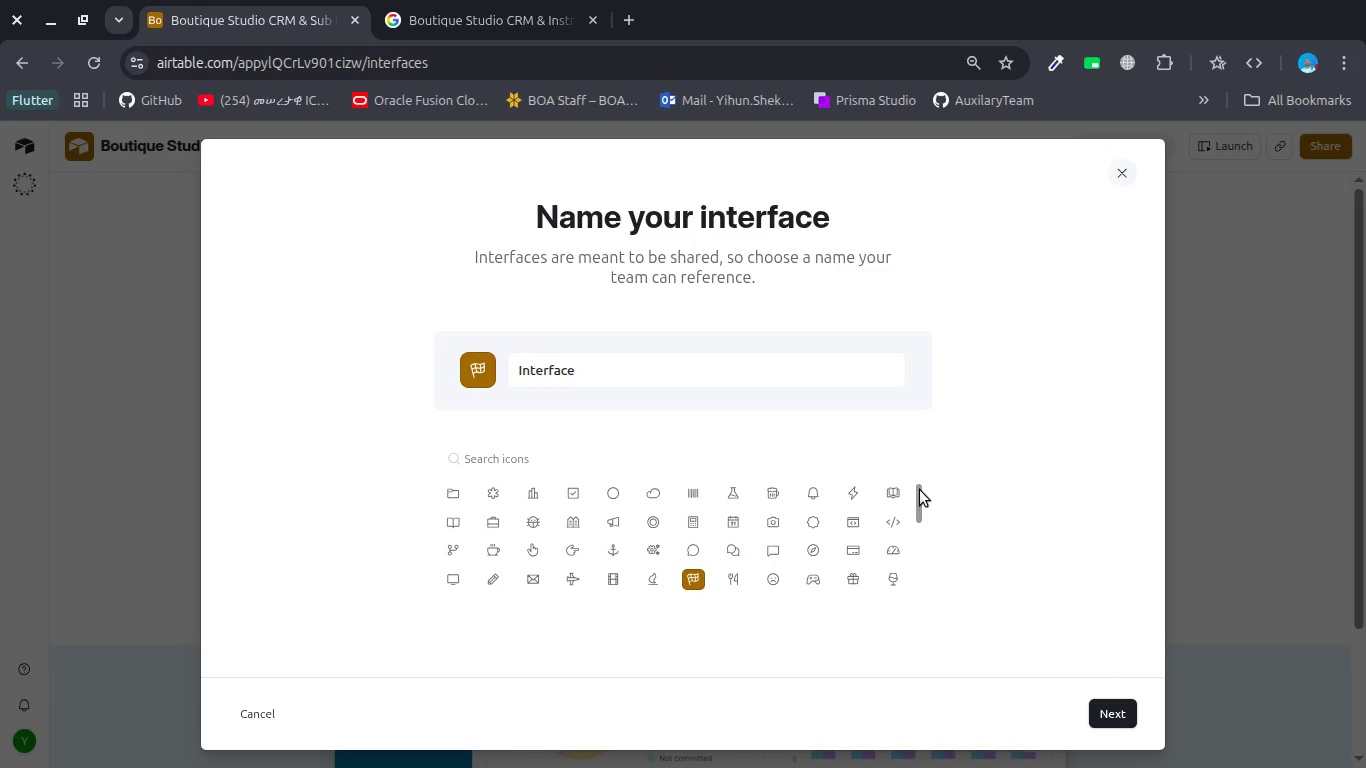 
double_click([797, 370])
 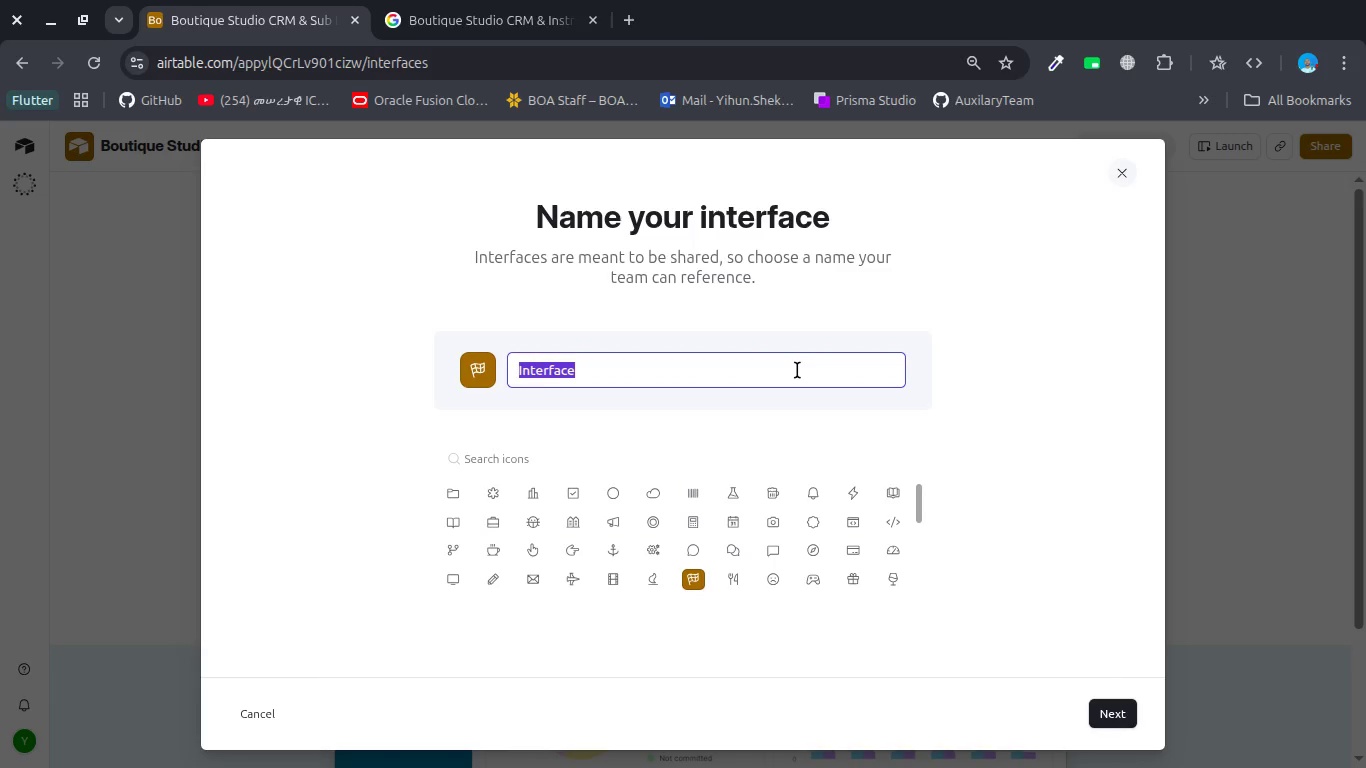 
key(Backspace)
 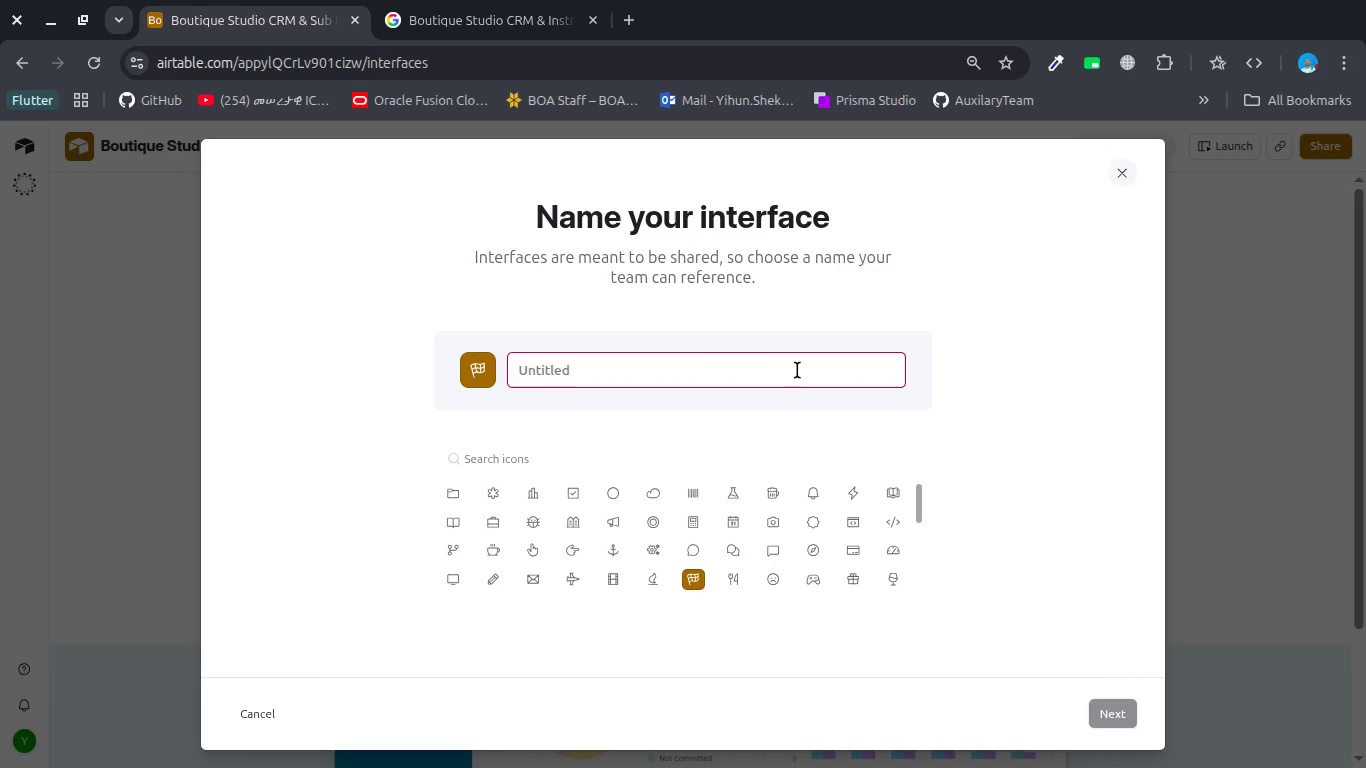 
hold_key(key=ShiftLeft, duration=3.89)
 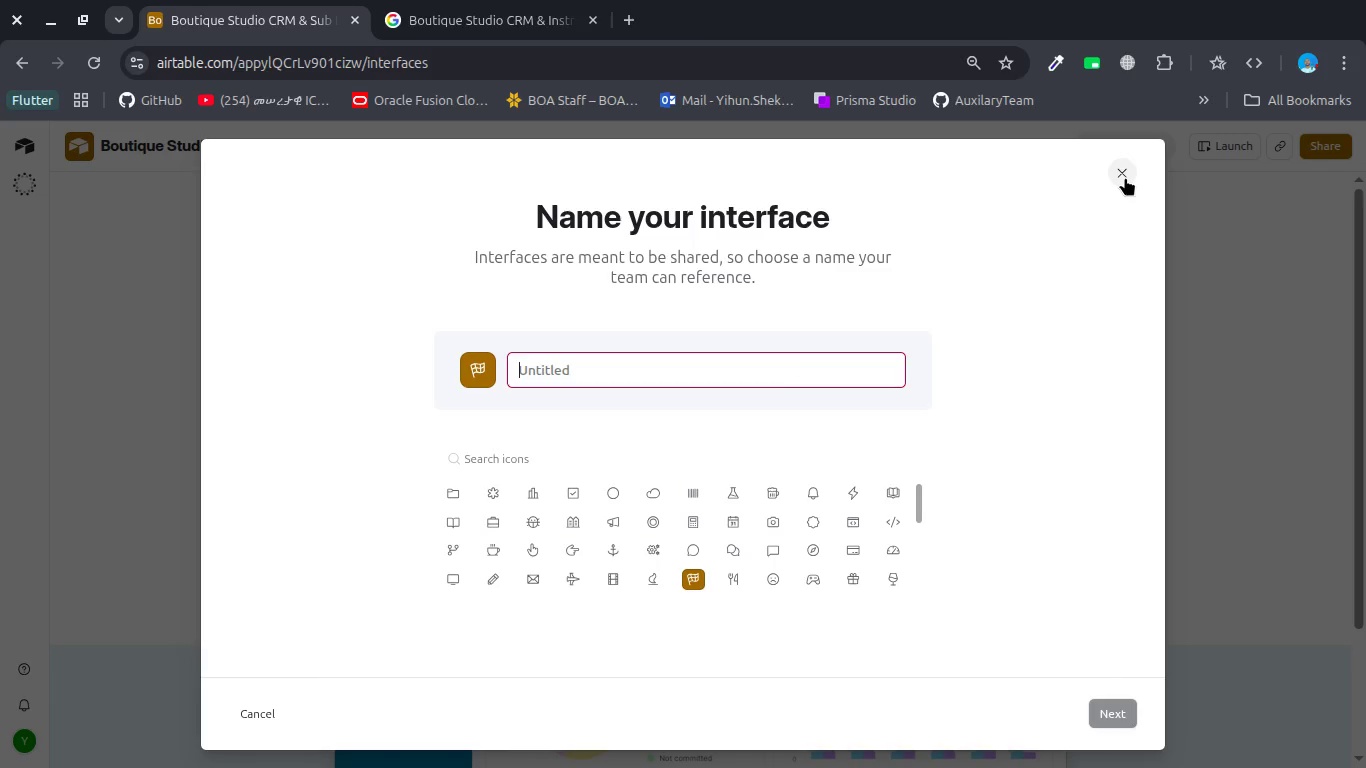 
left_click([1125, 177])
 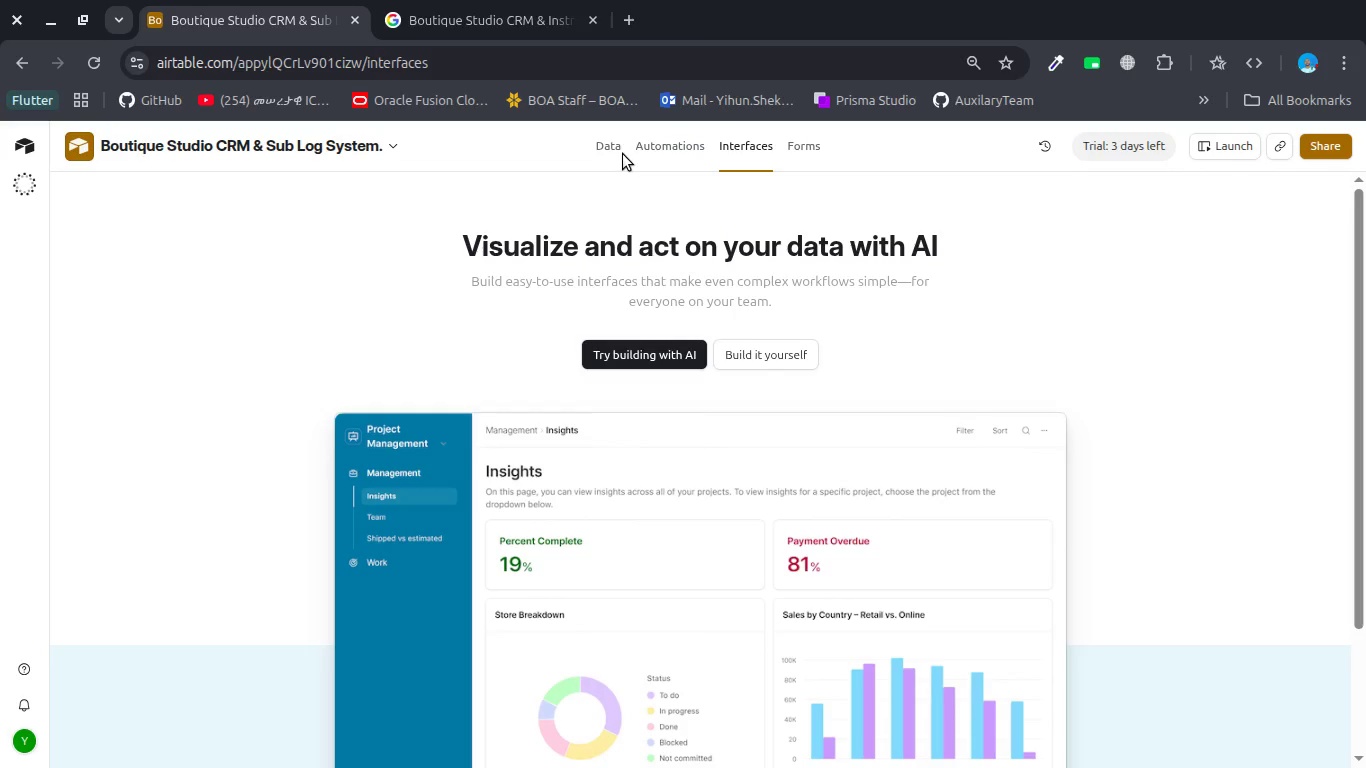 
left_click([622, 154])
 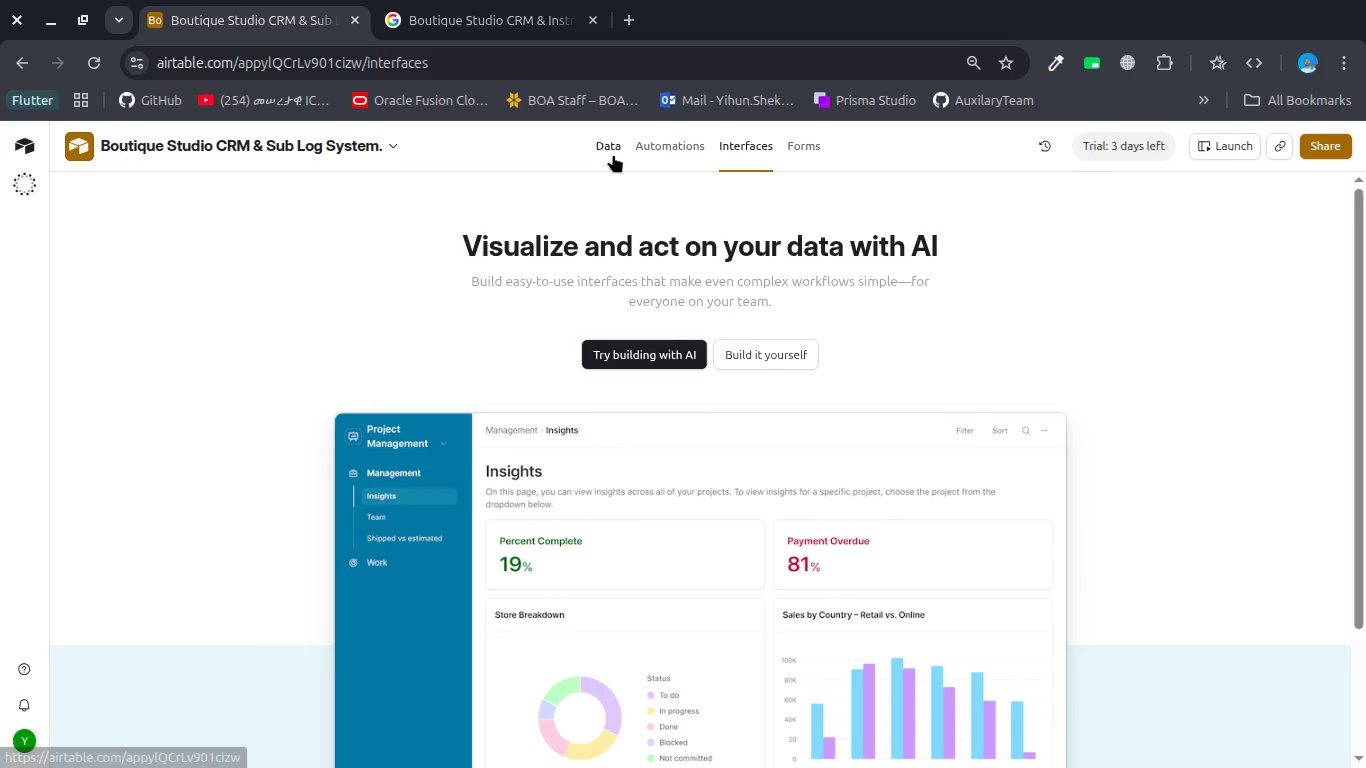 
left_click([613, 154])
 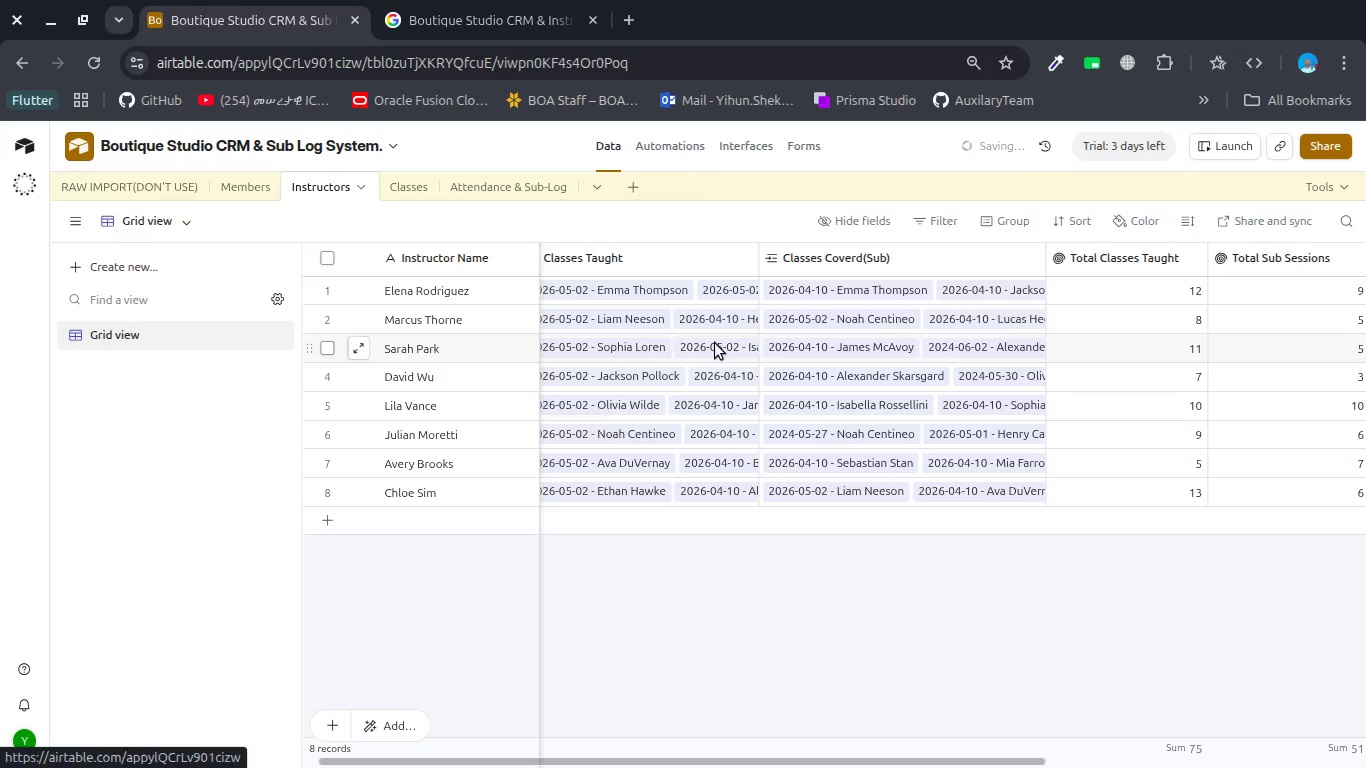 
scroll: coordinate [715, 343], scroll_direction: down, amount: 2.0
 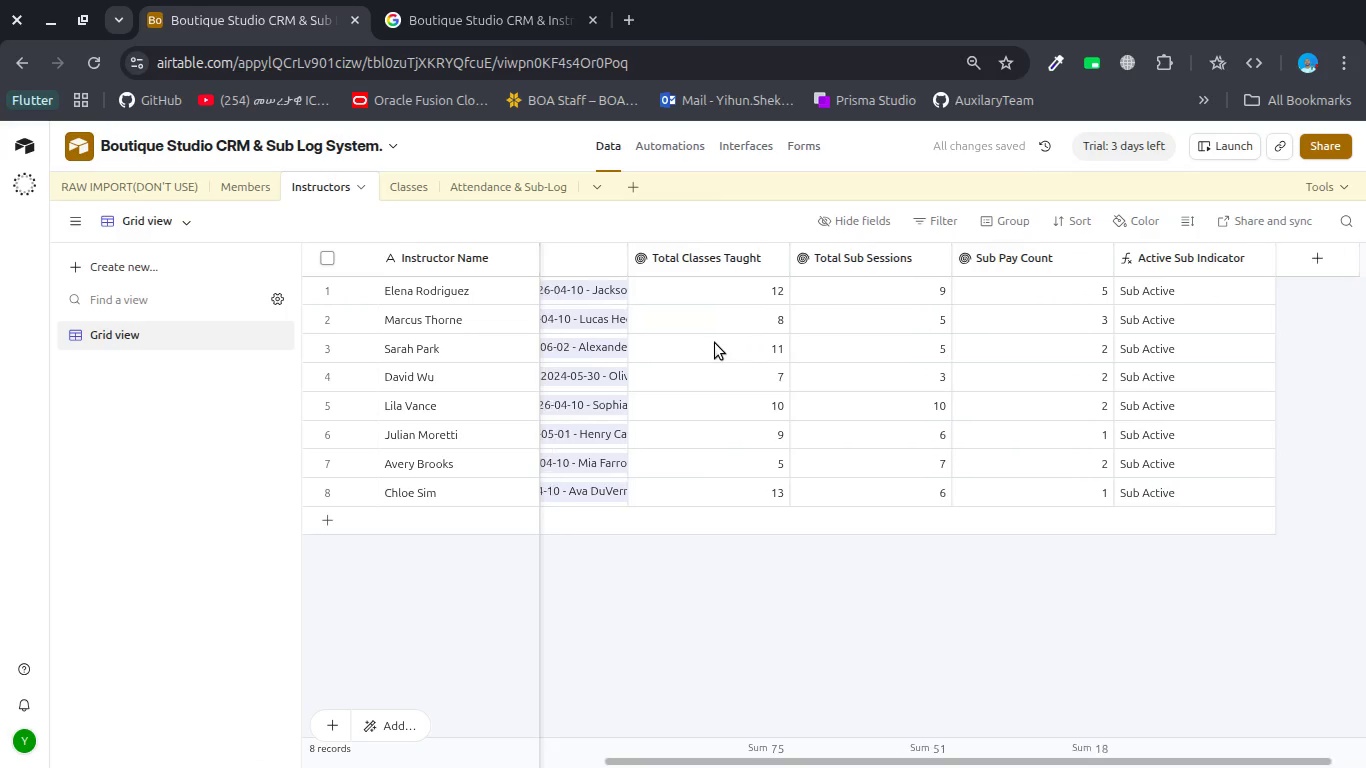 
scroll: coordinate [715, 343], scroll_direction: up, amount: 6.0
 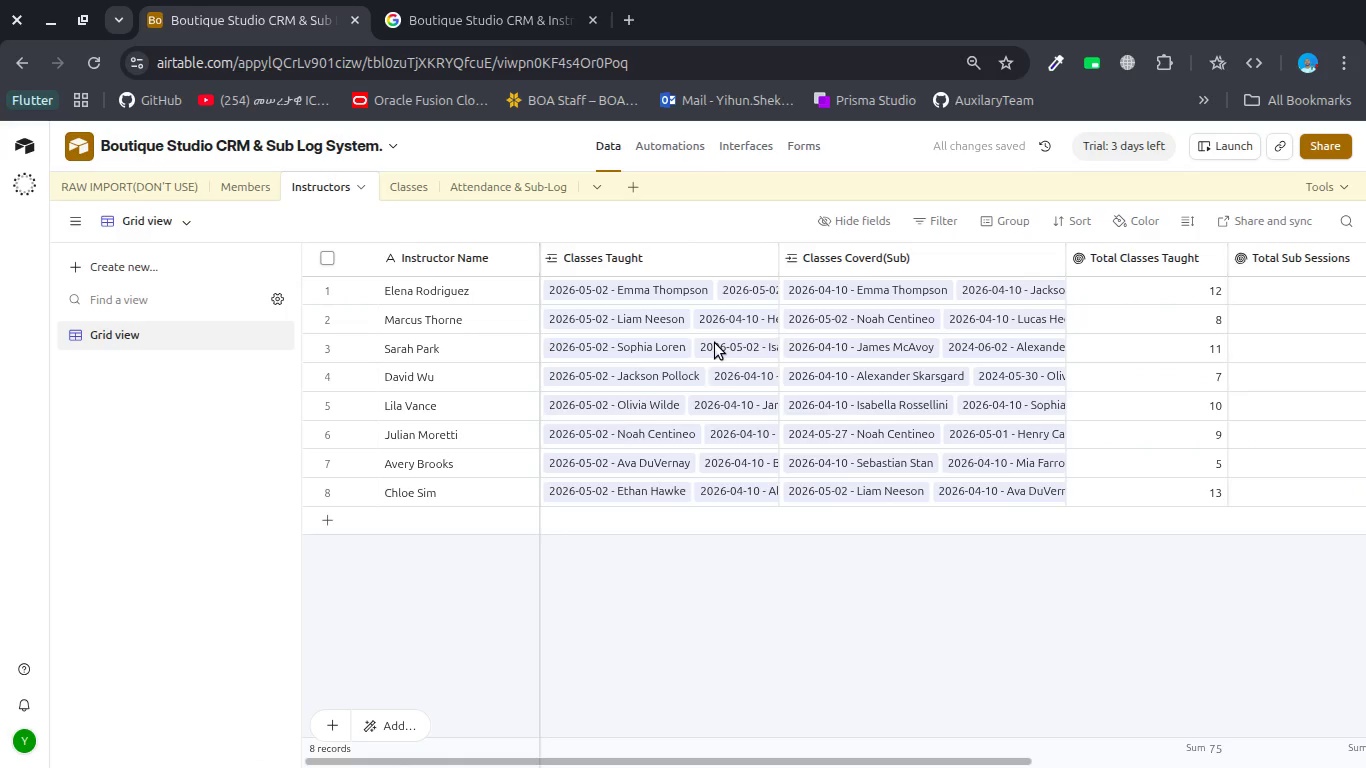 
left_click([715, 343])
 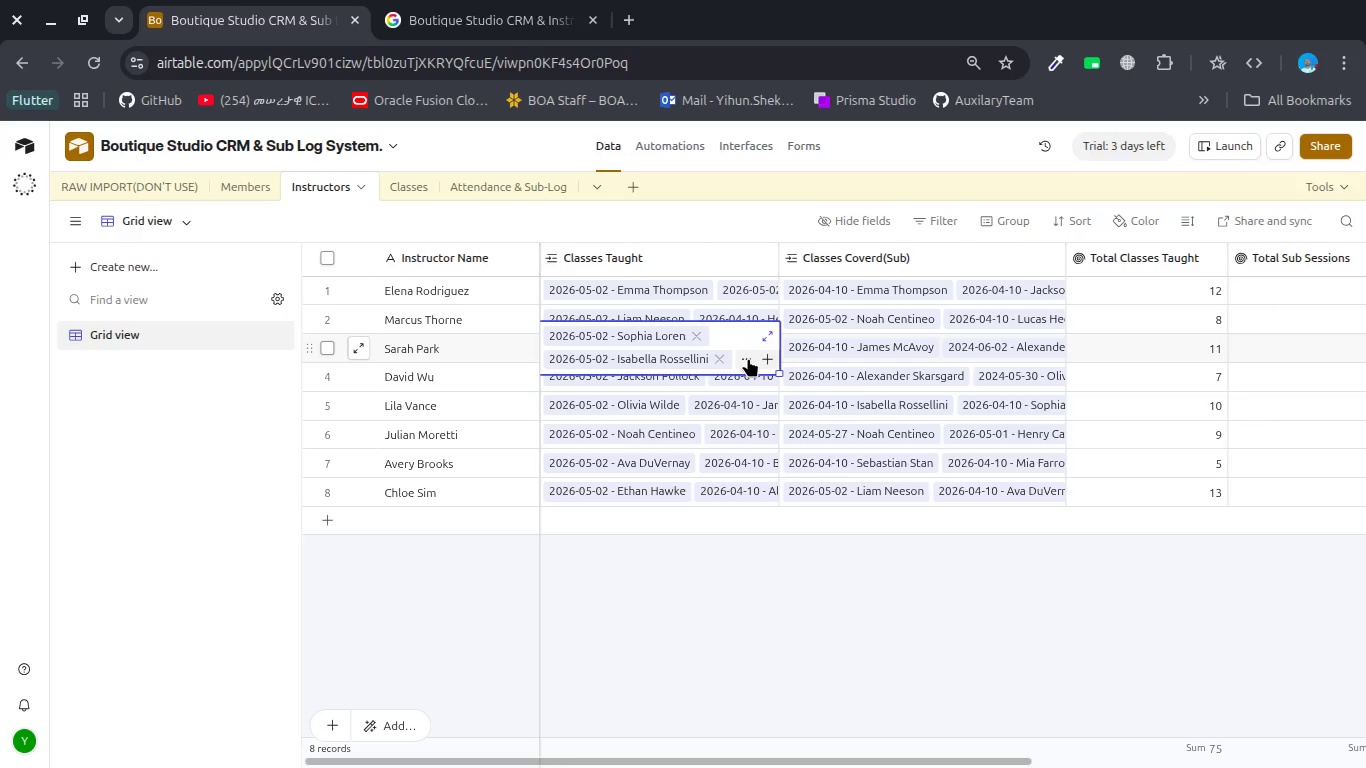 
left_click([748, 358])
 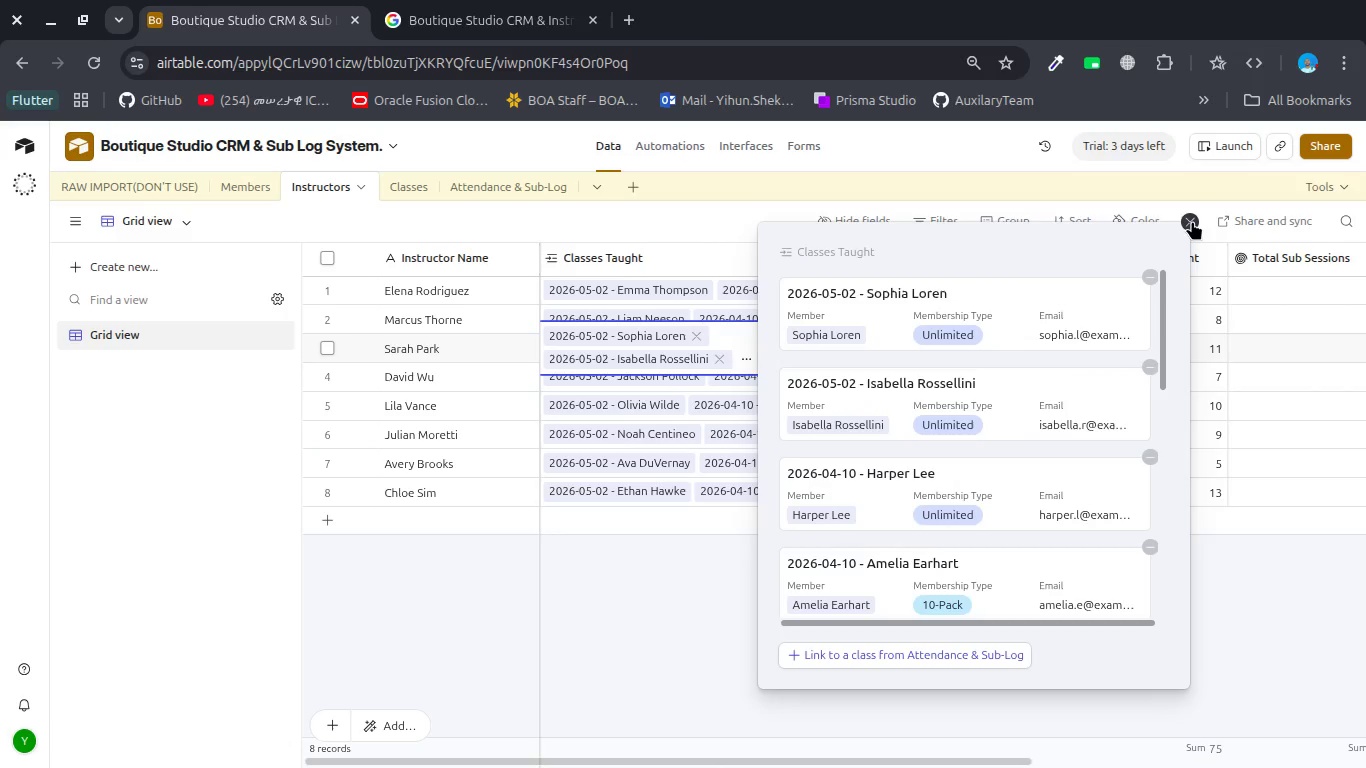 
left_click([1192, 221])
 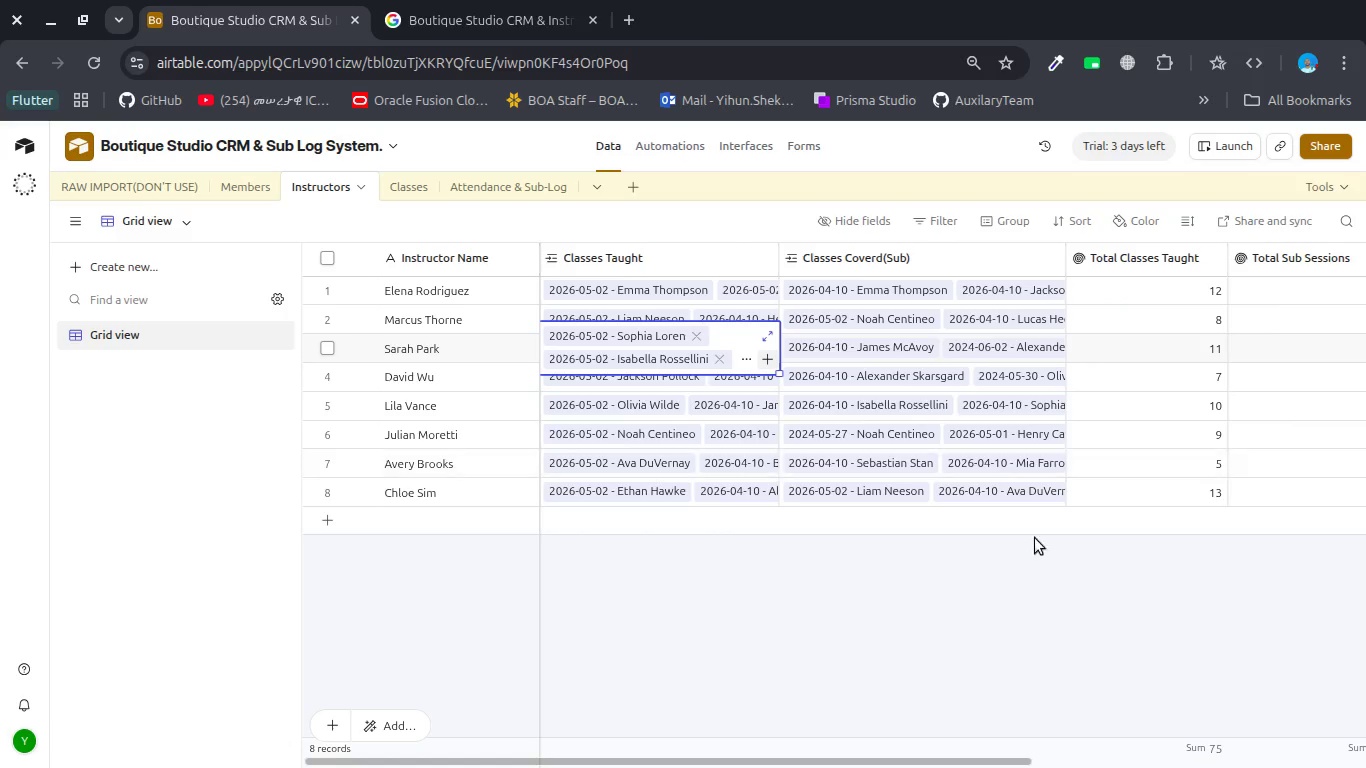 
left_click([993, 594])
 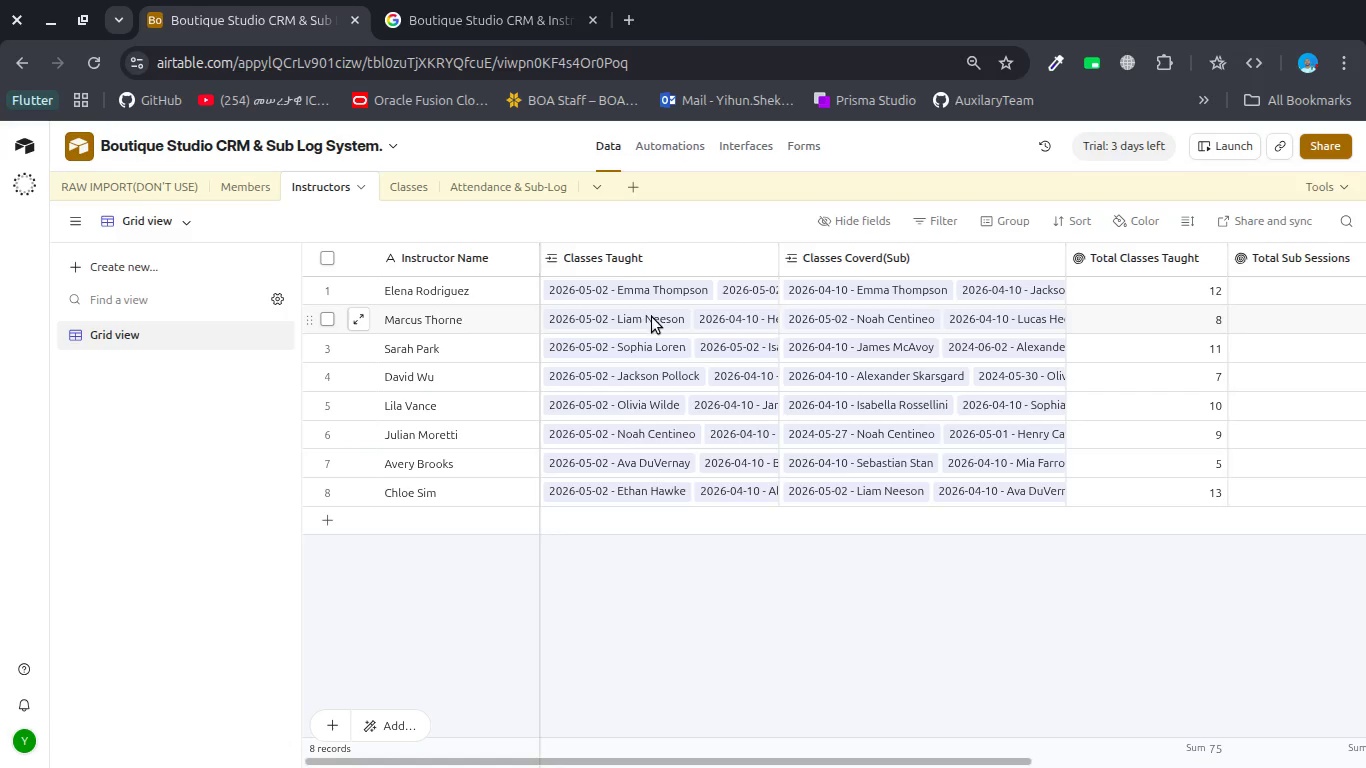 
left_click([642, 318])
 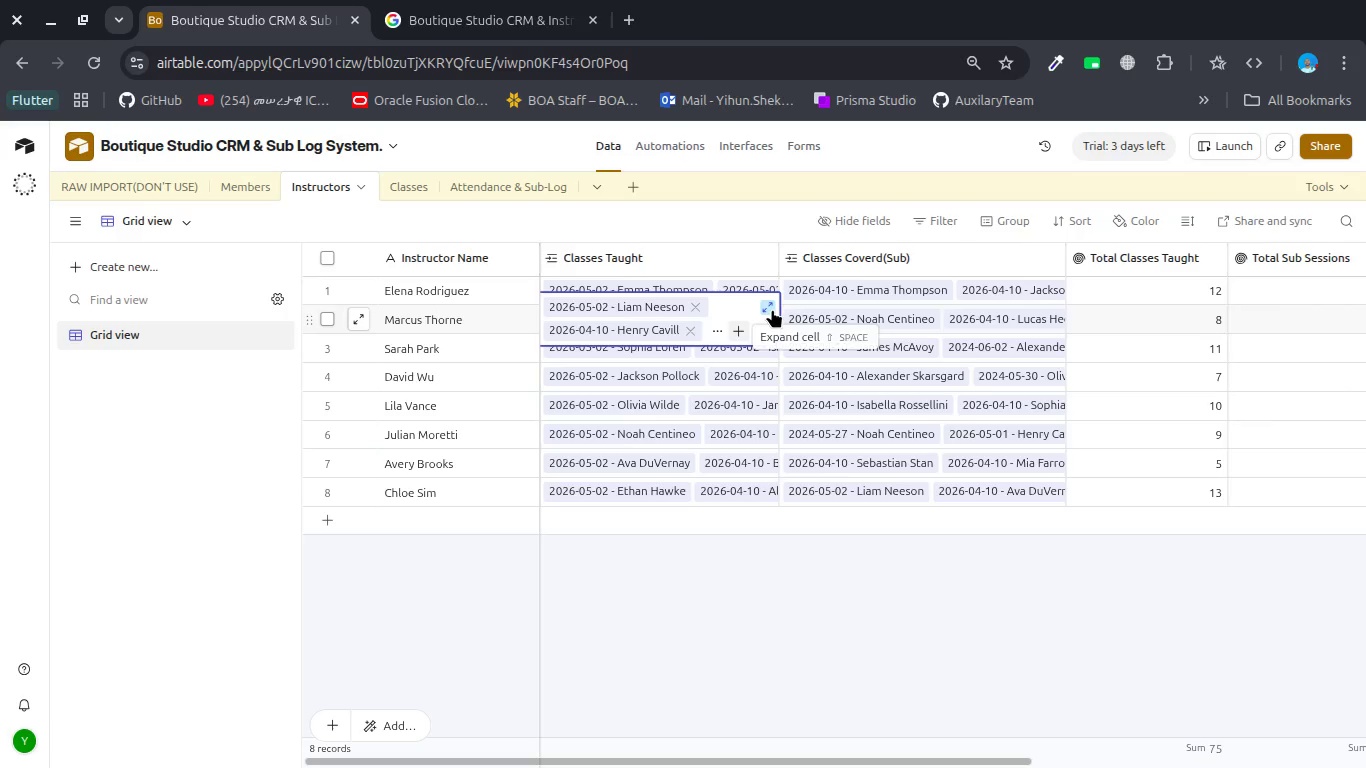 
left_click([772, 309])
 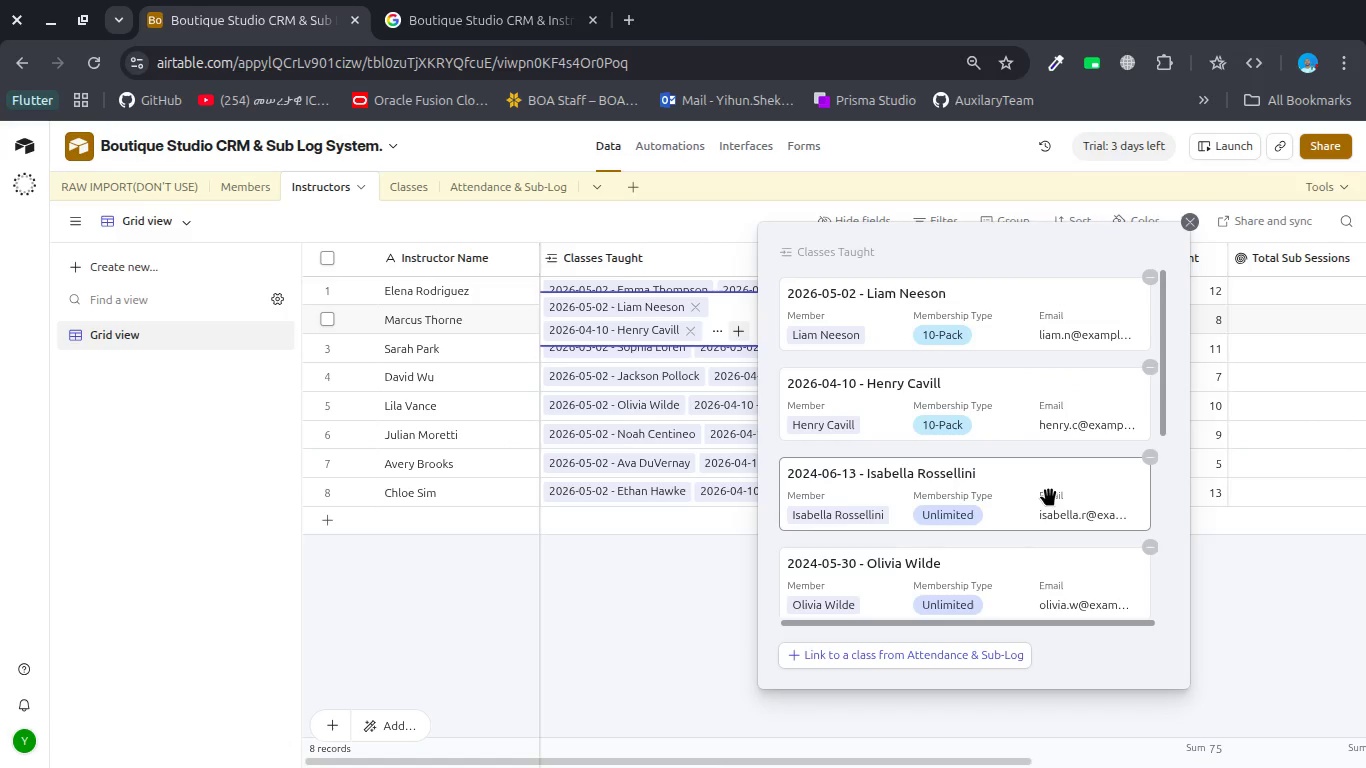 
scroll: coordinate [1049, 490], scroll_direction: up, amount: 1.0
 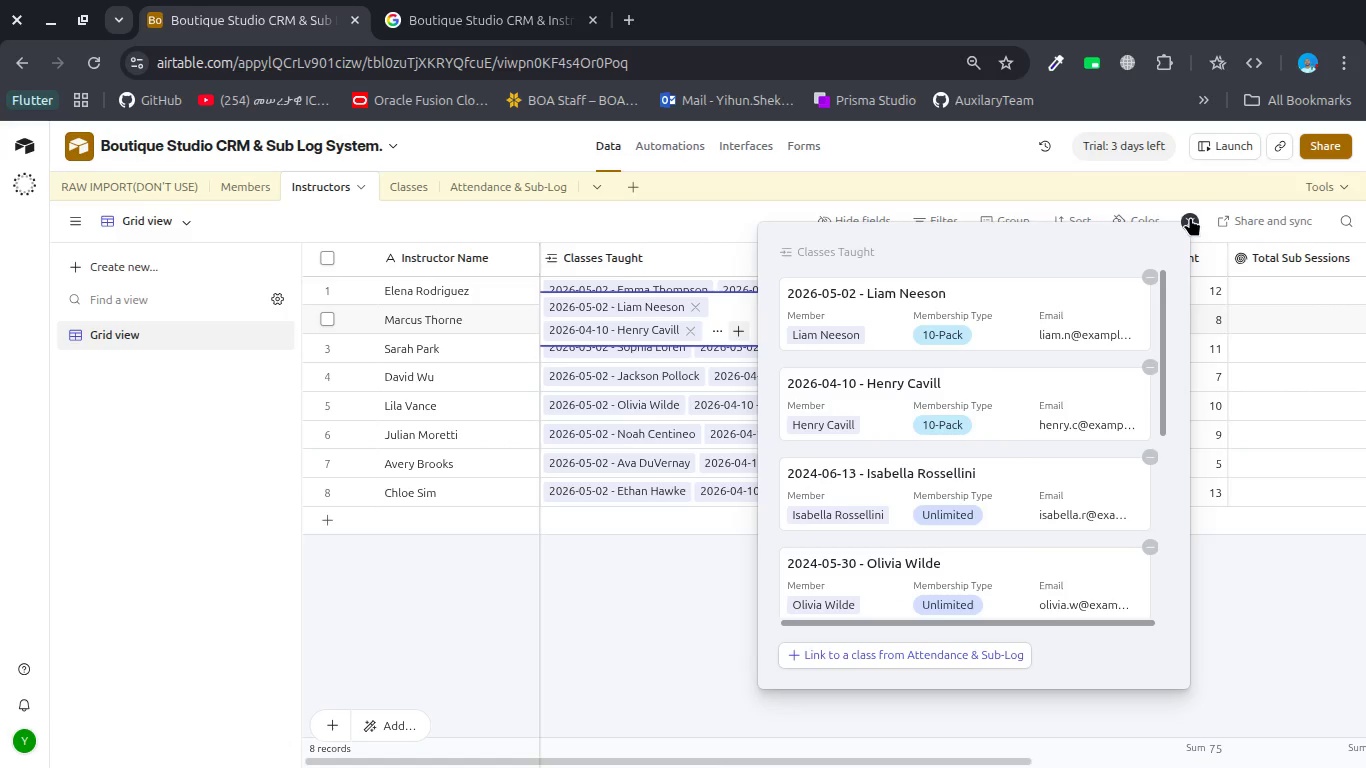 
left_click([1190, 217])
 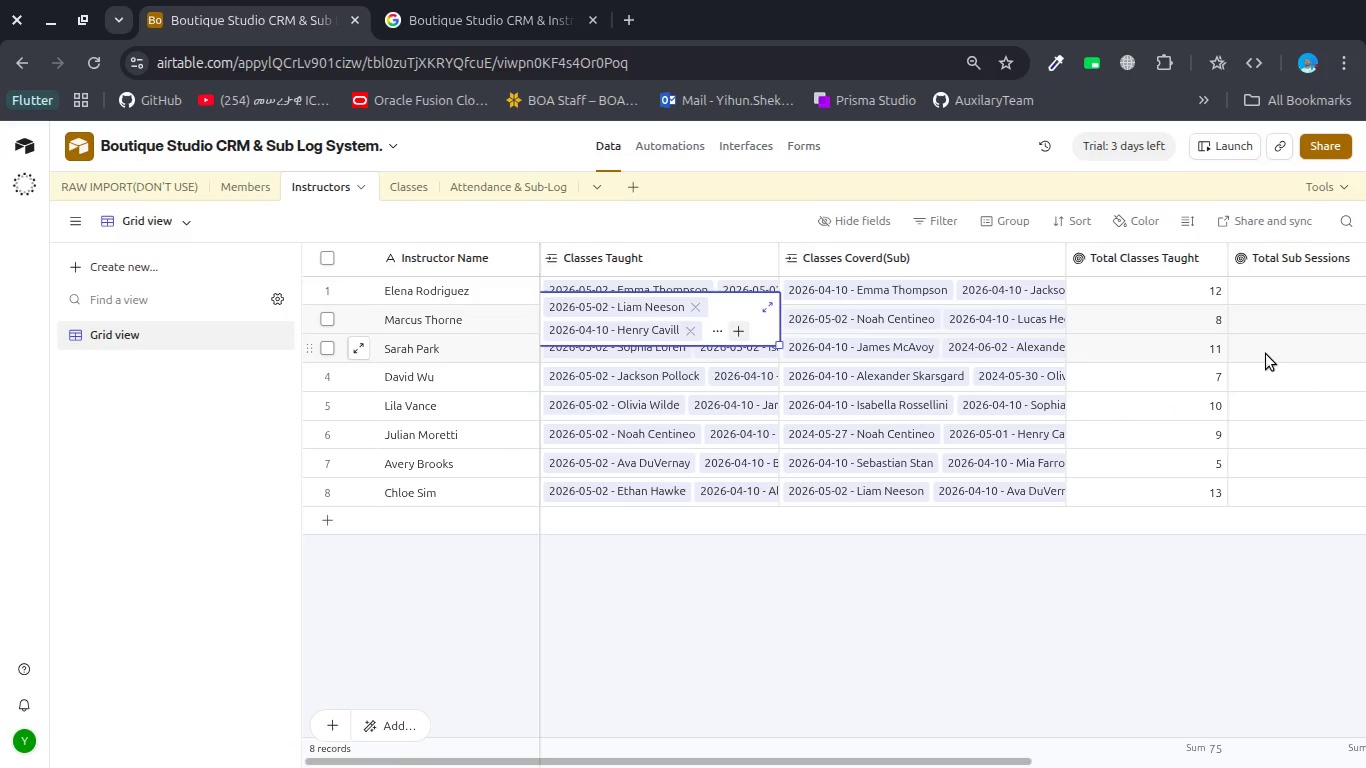 
scroll: coordinate [1266, 354], scroll_direction: down, amount: 7.0
 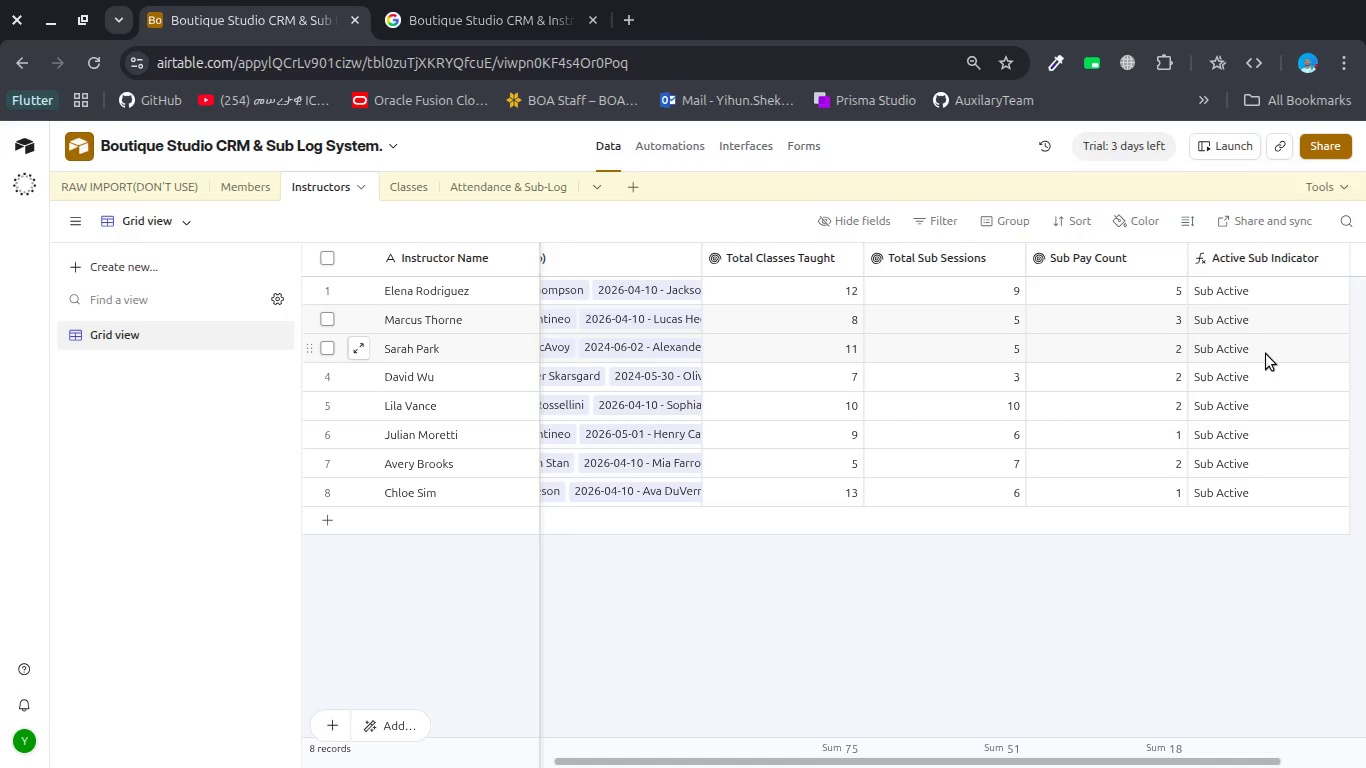 
scroll: coordinate [1266, 354], scroll_direction: up, amount: 1.0
 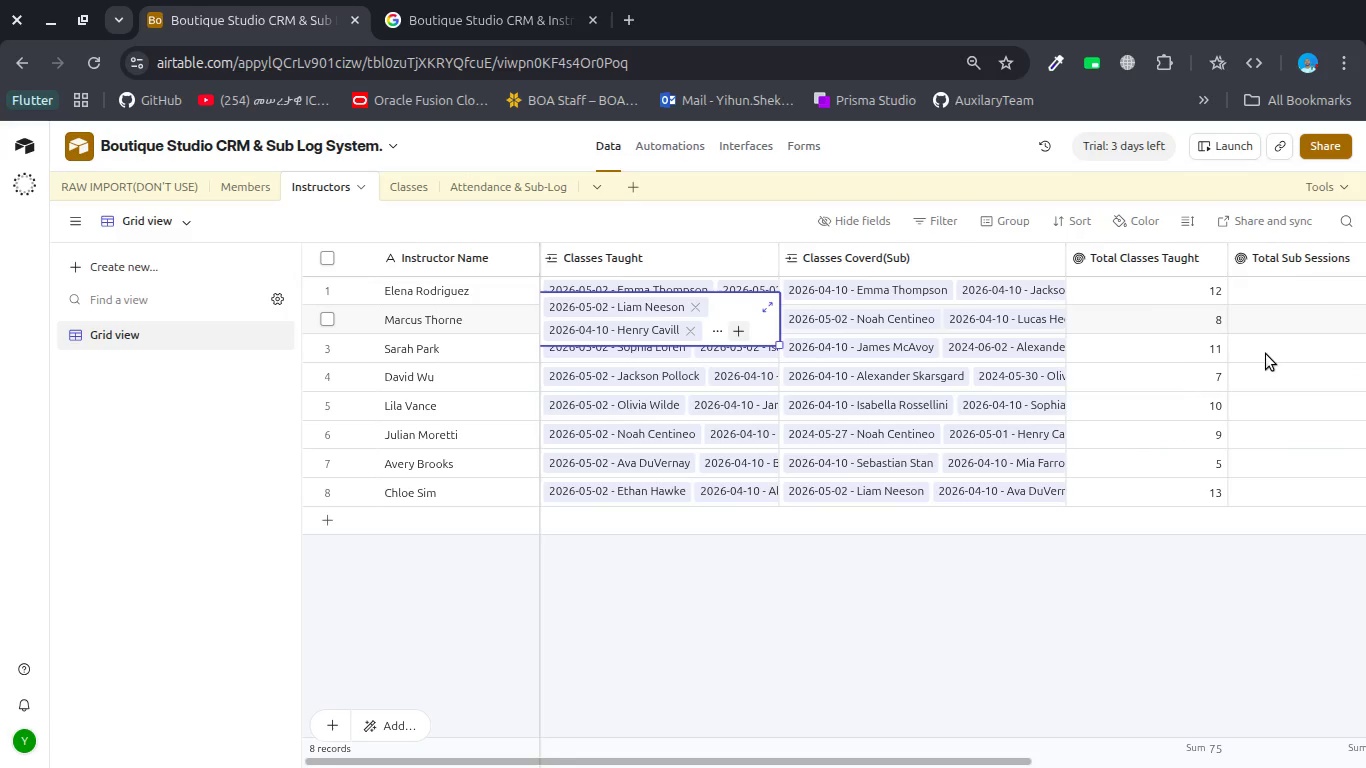 
left_click([1266, 354])
 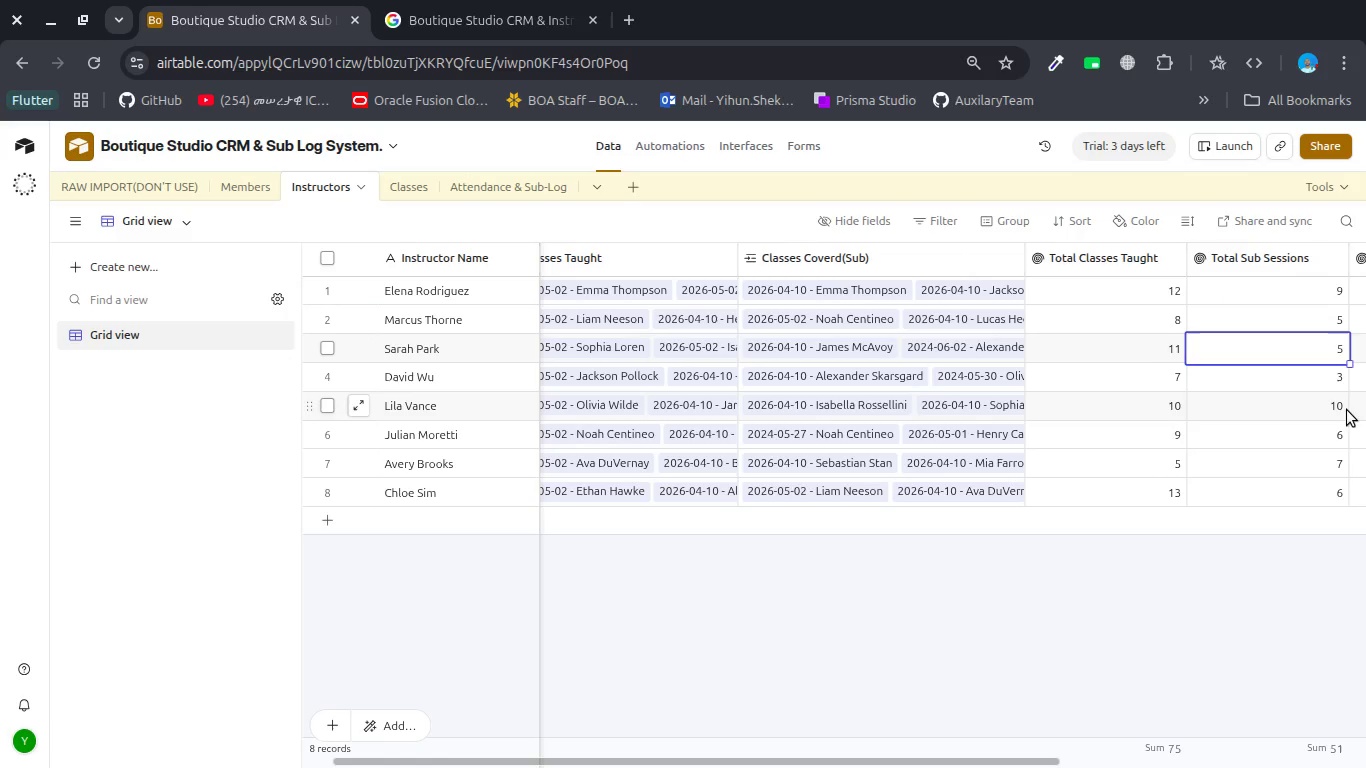 
scroll: coordinate [1365, 419], scroll_direction: down, amount: 1.0
 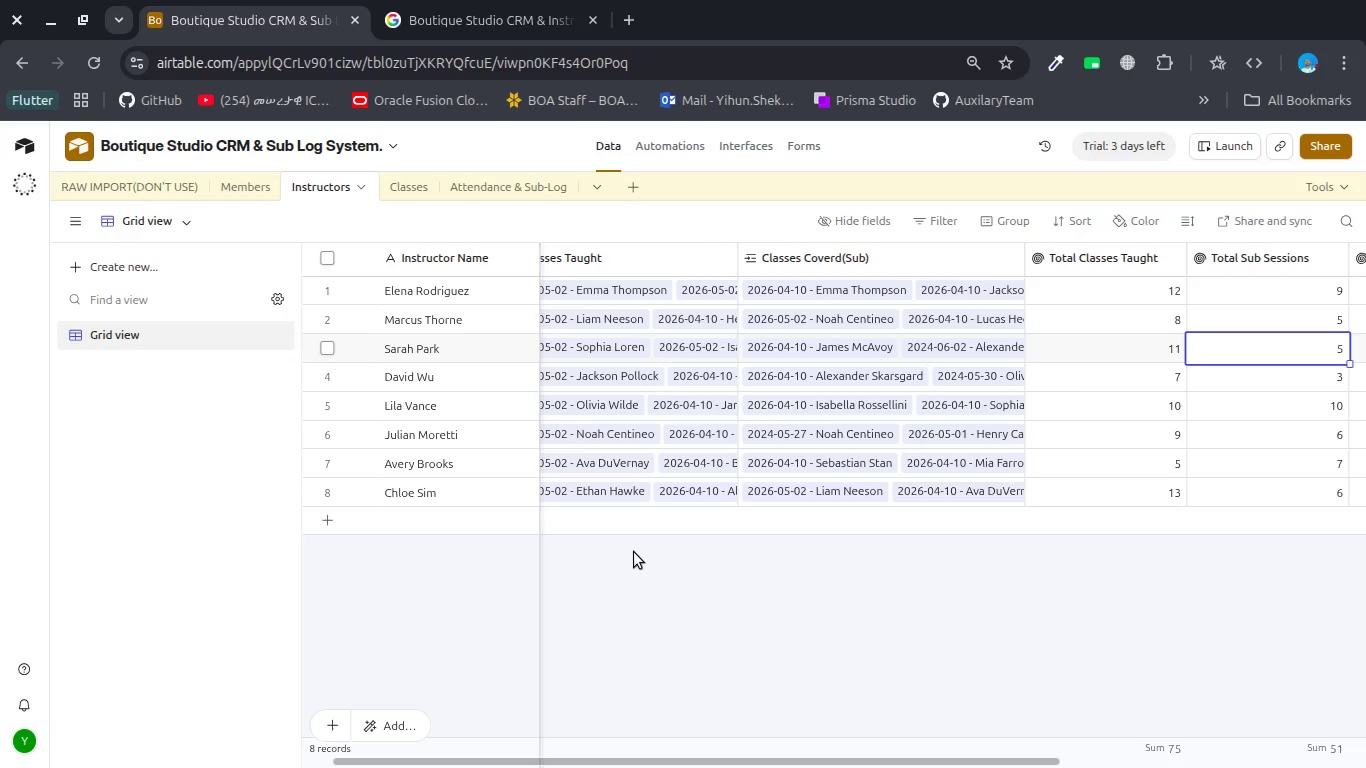 
wait(12.25)
 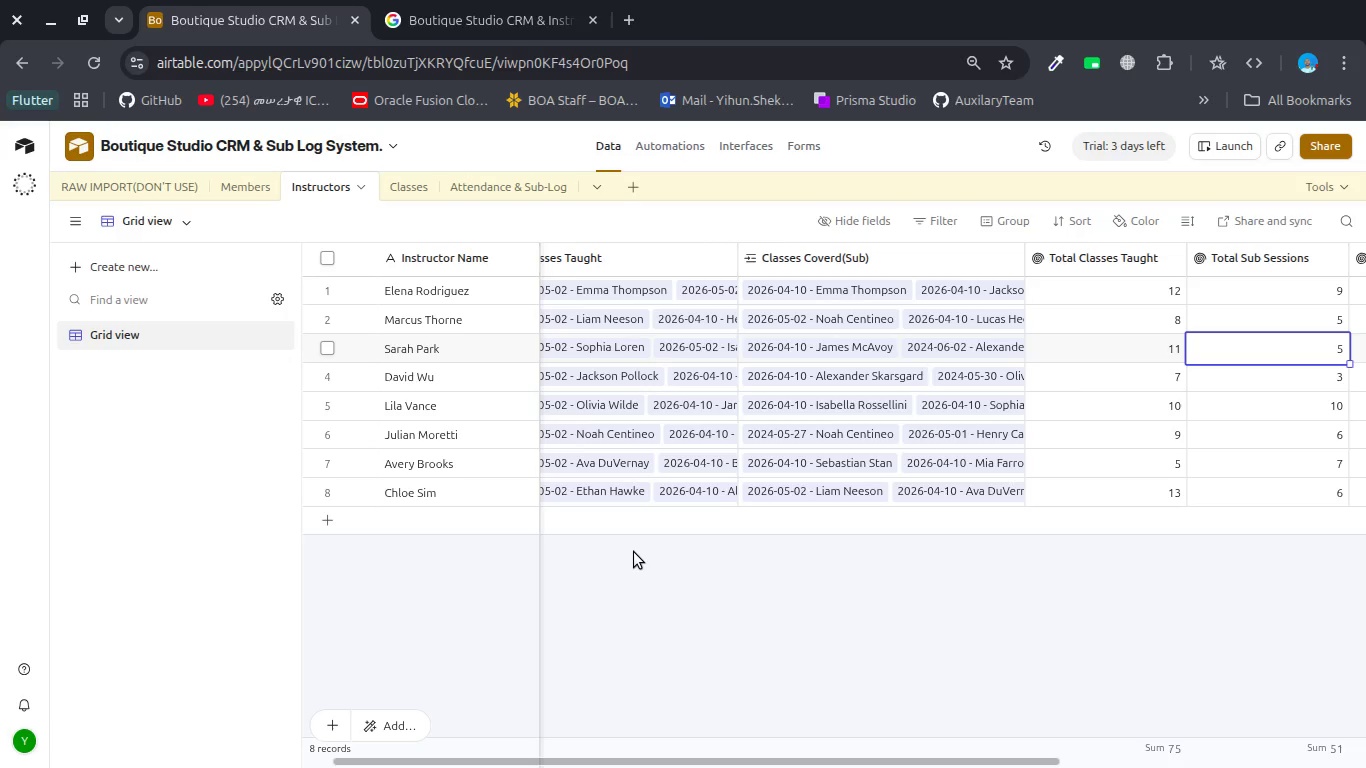 
scroll: coordinate [634, 552], scroll_direction: up, amount: 8.0
 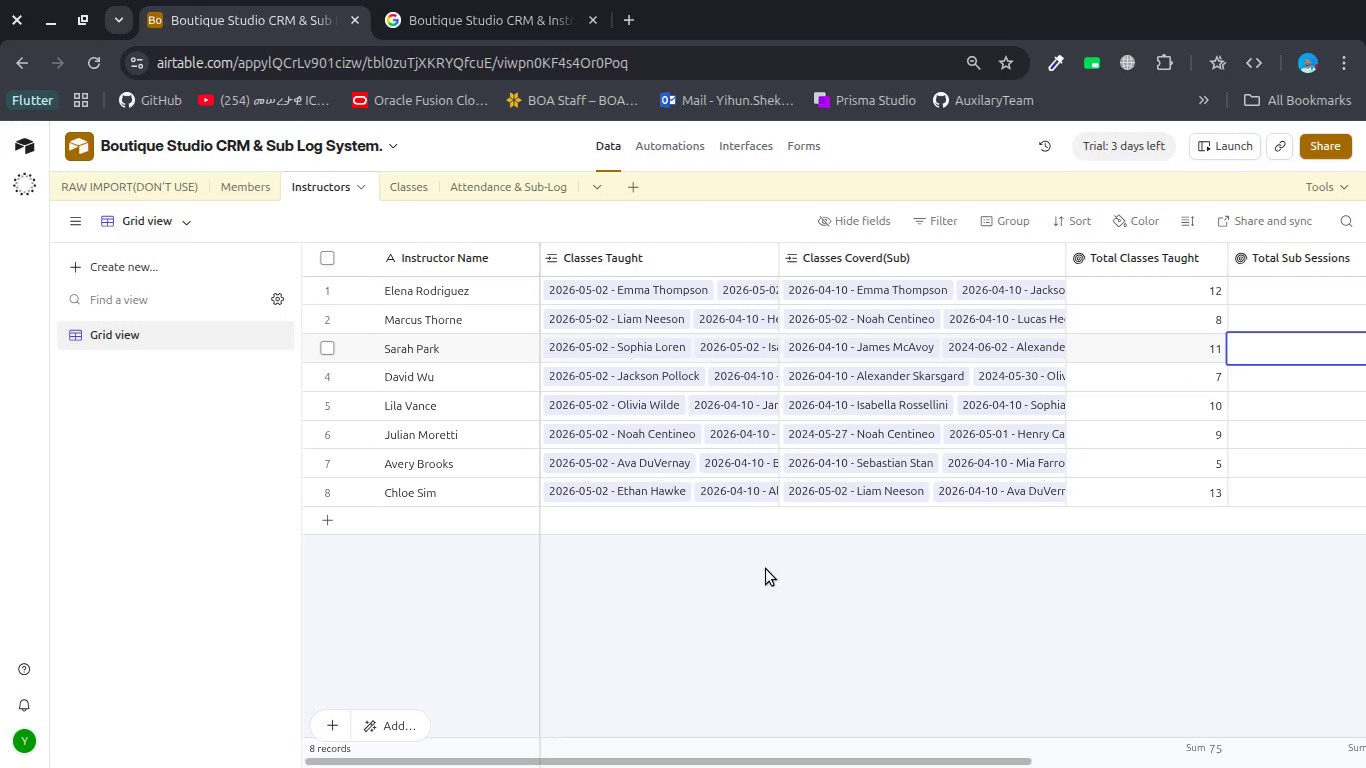 
left_click([766, 569])
 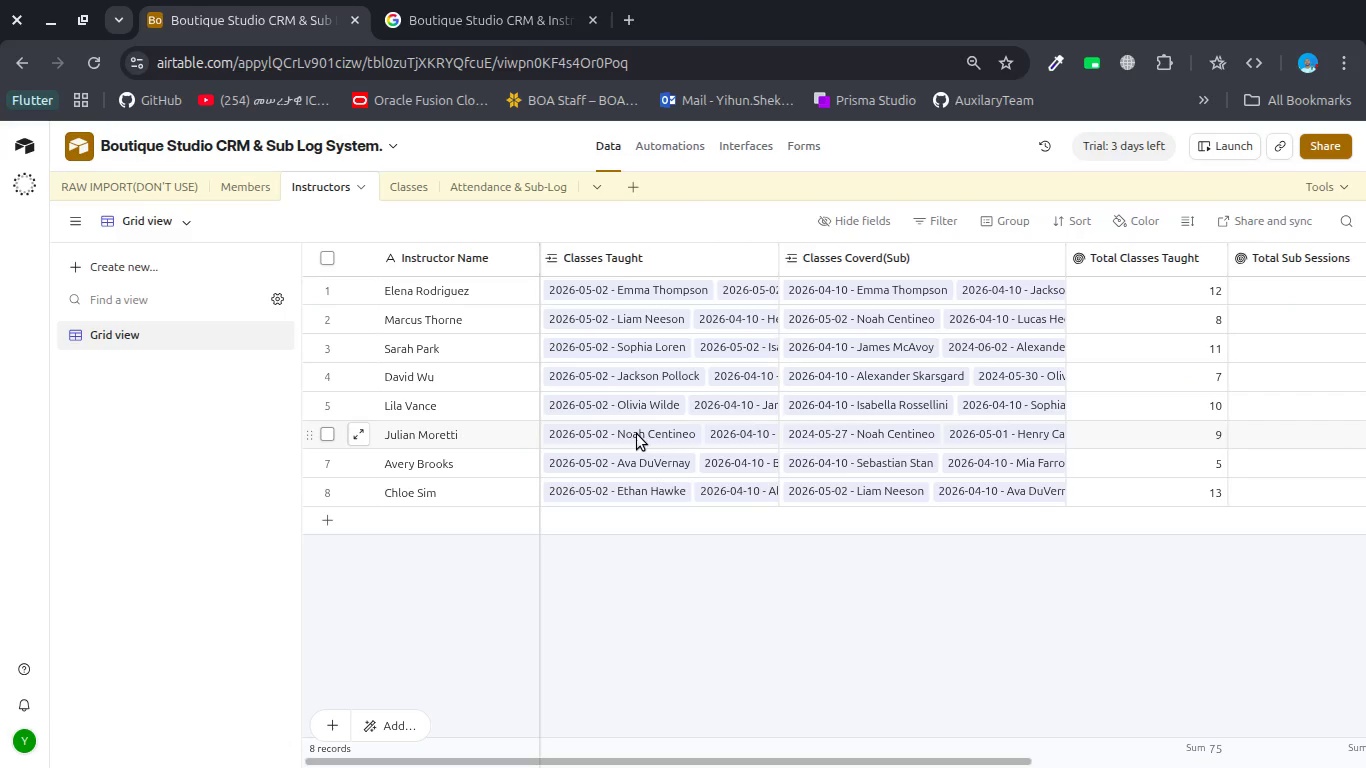 
wait(7.66)
 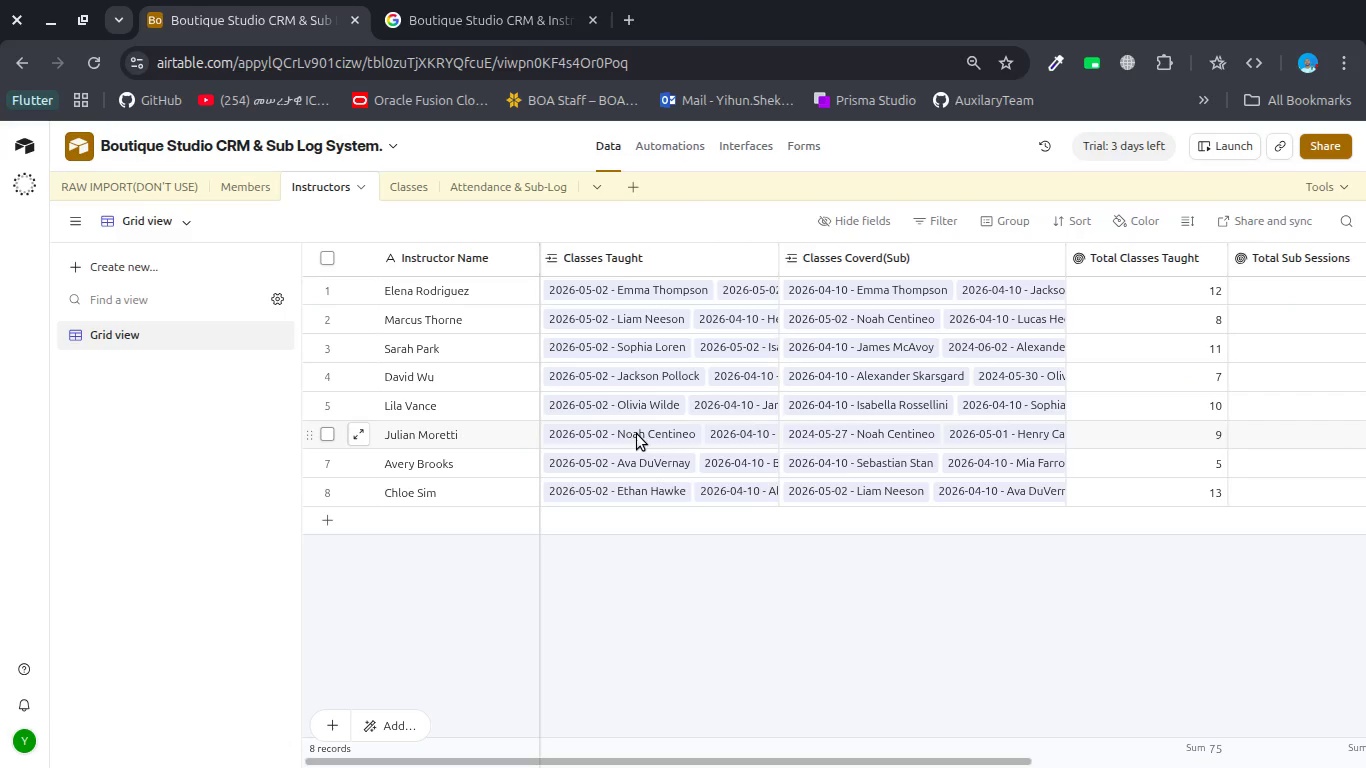 
left_click([679, 143])
 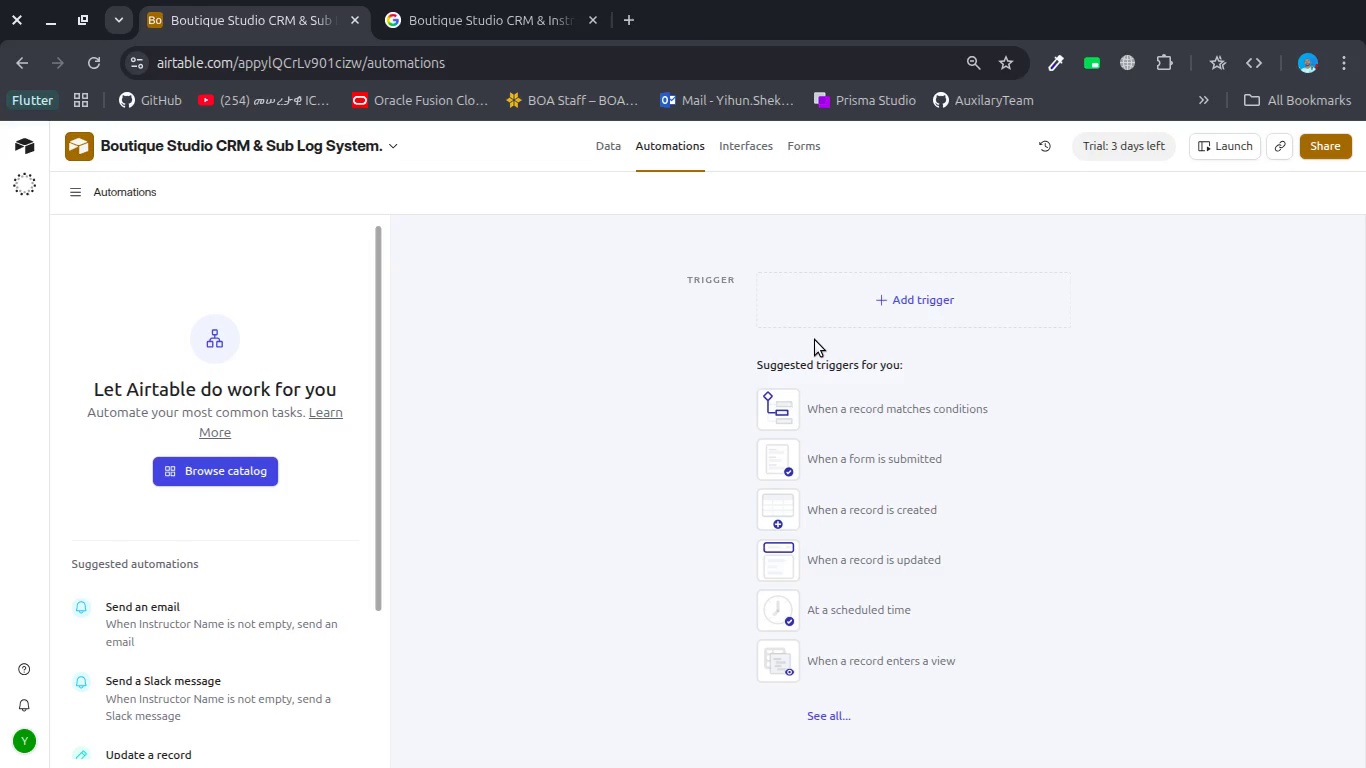 
wait(53.65)
 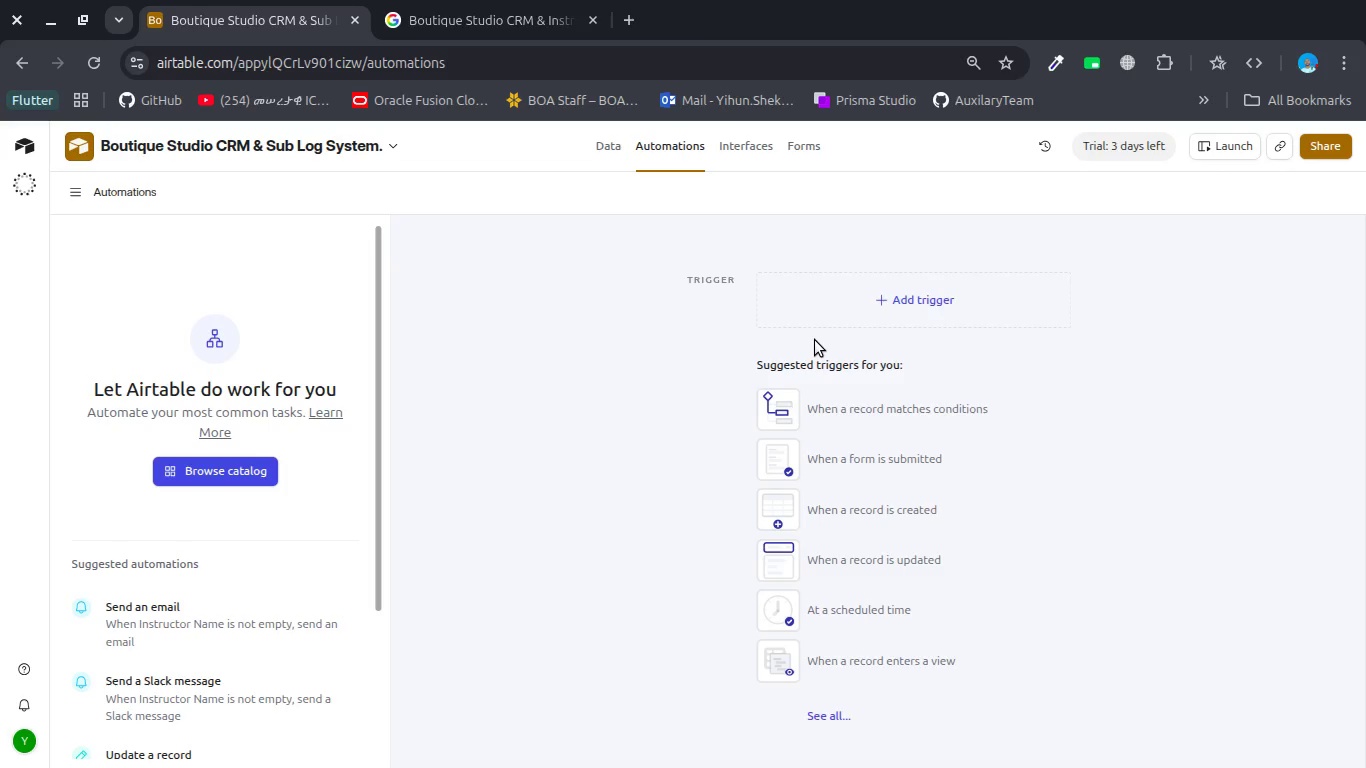 
left_click([878, 419])
 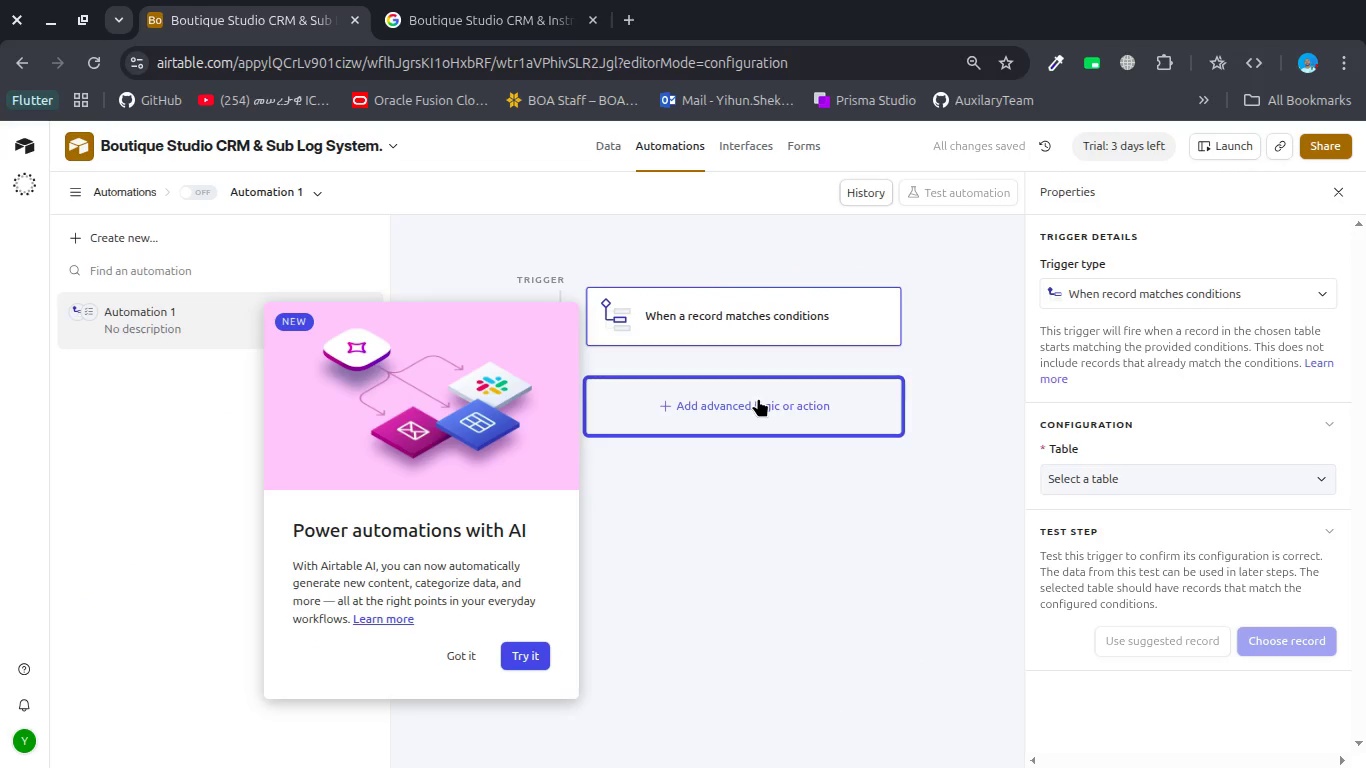 
left_click([758, 398])
 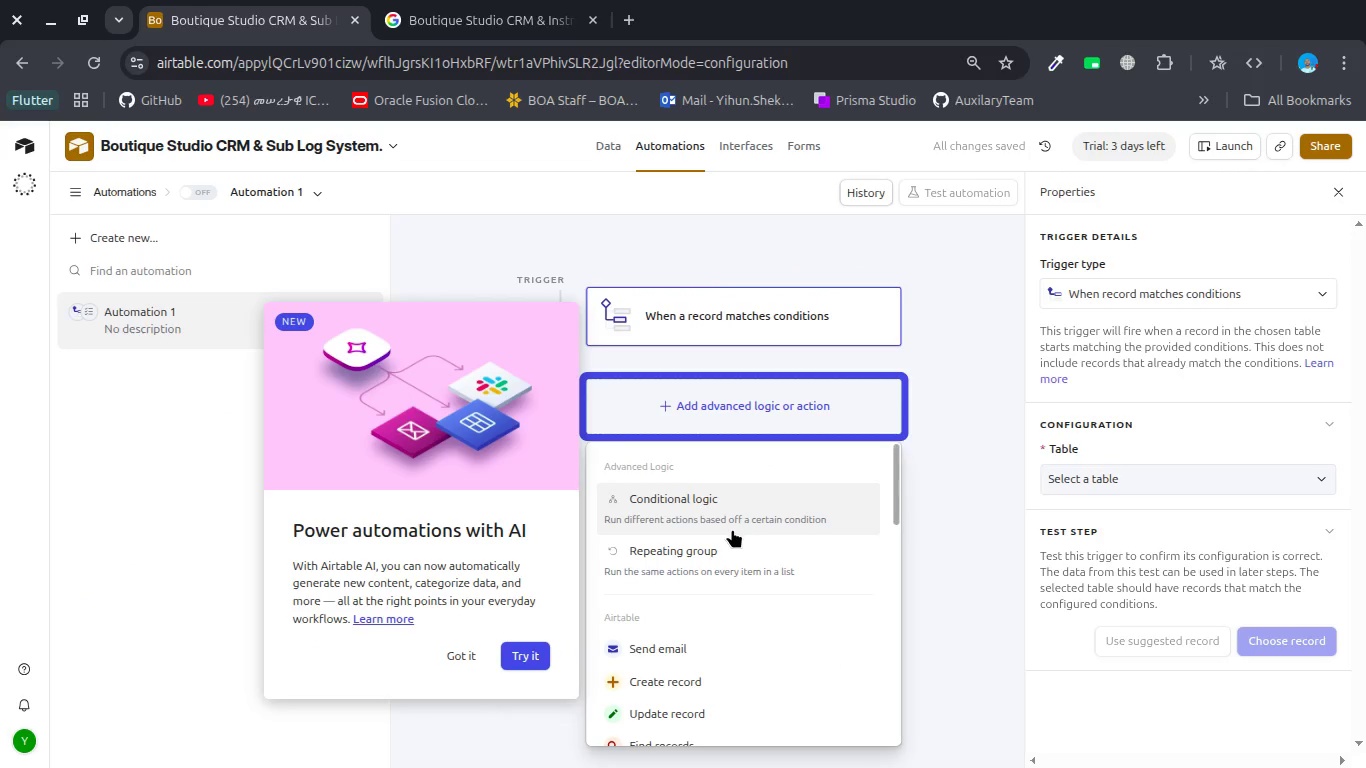 
left_click([732, 519])
 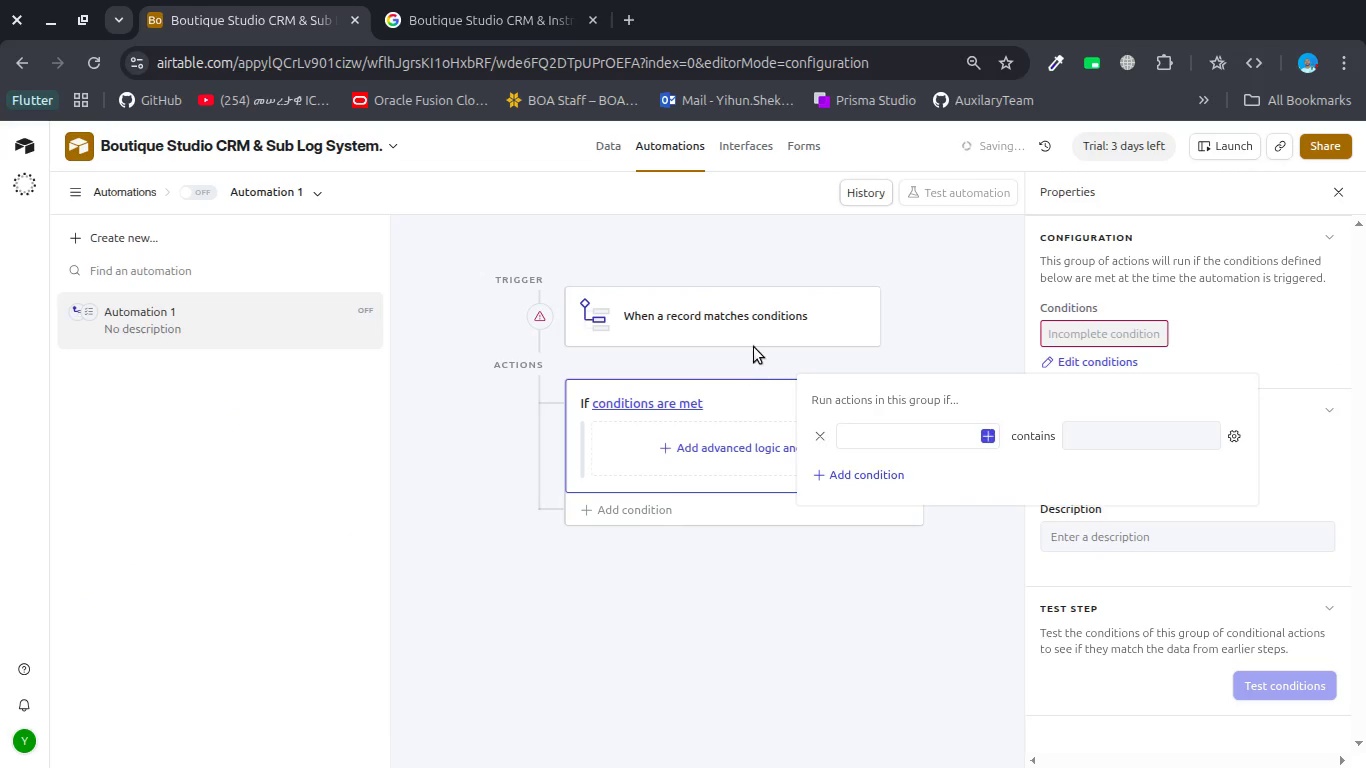 
left_click([757, 328])
 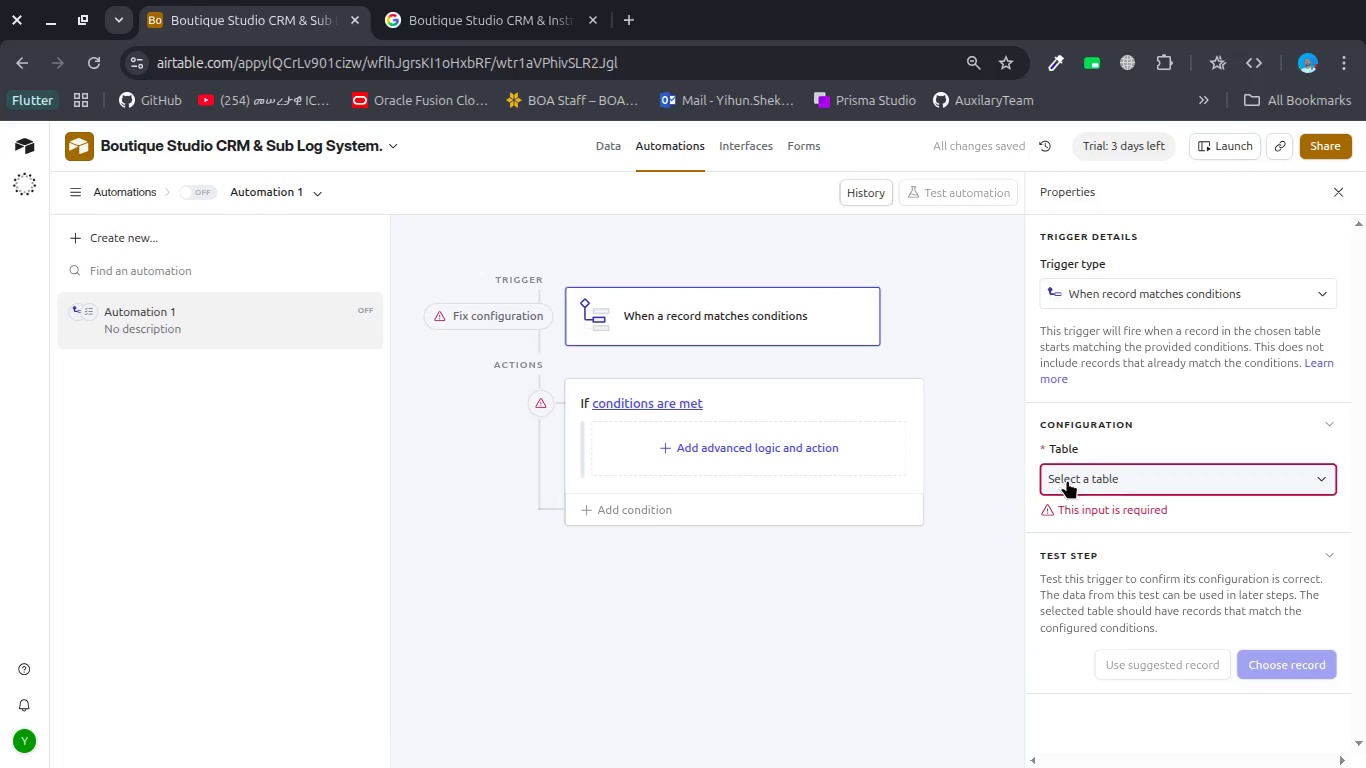 
left_click([1067, 480])
 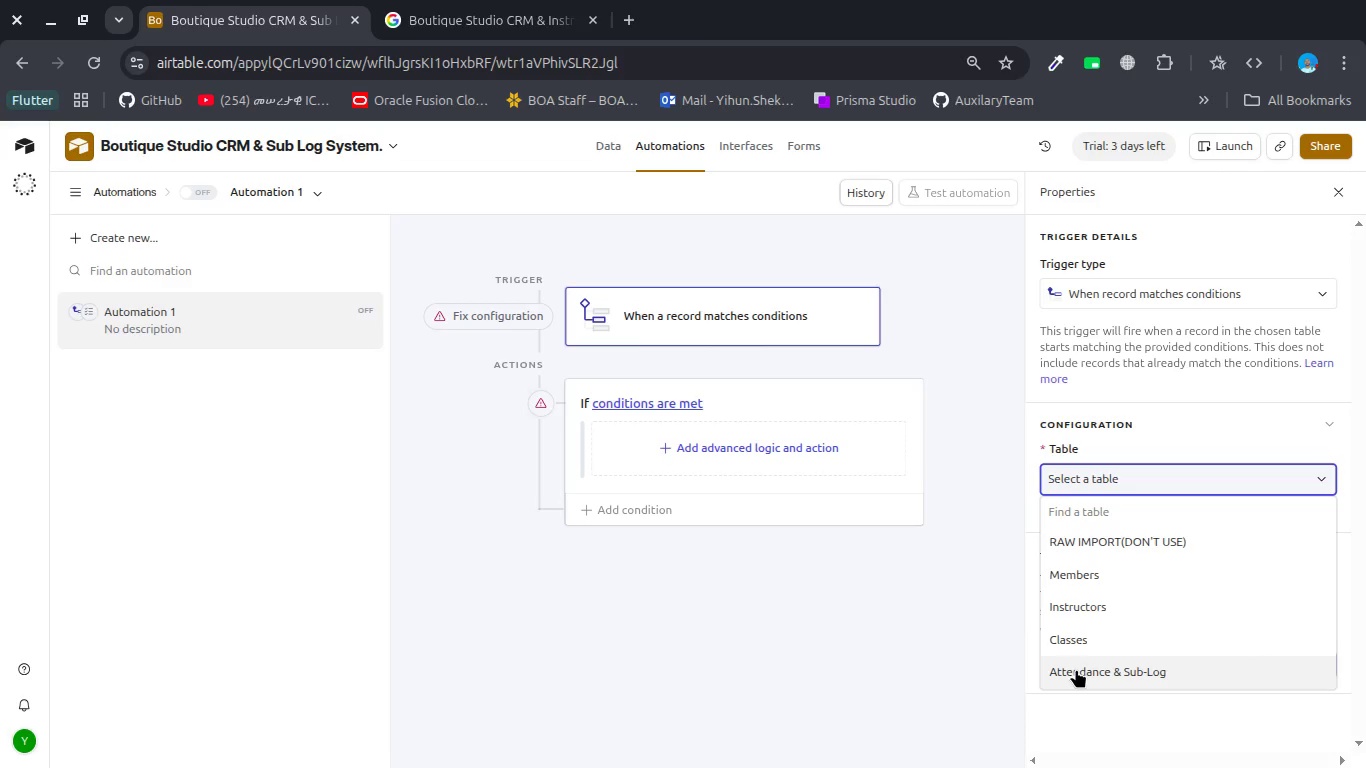 
wait(6.52)
 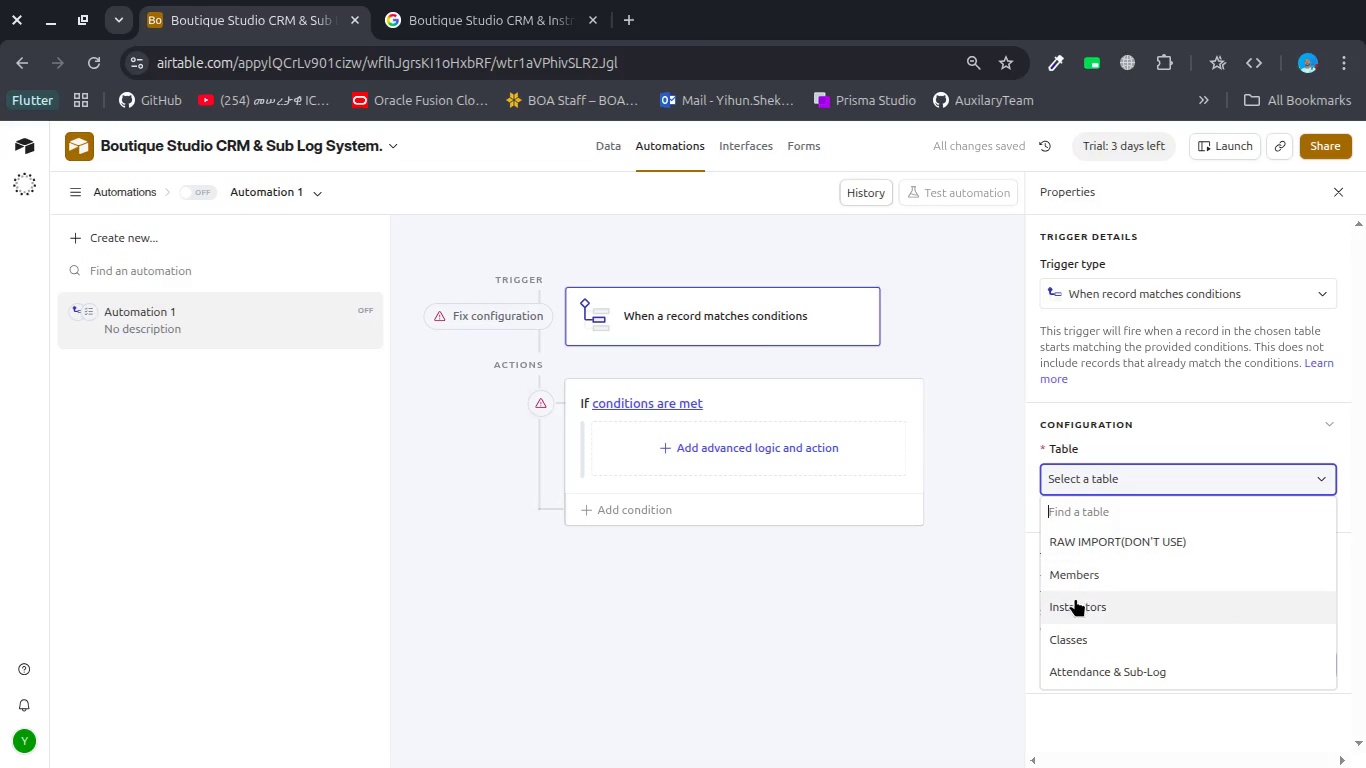 
left_click([1084, 573])
 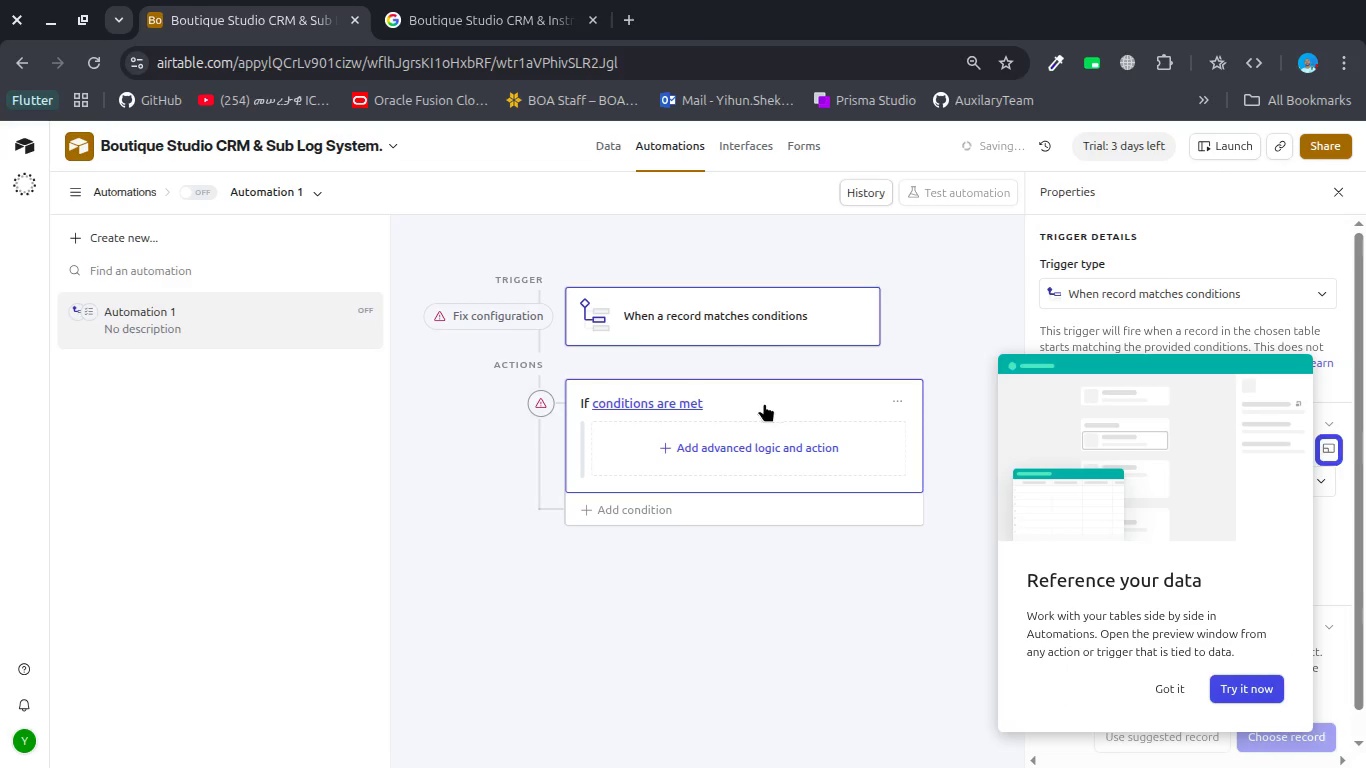 
left_click([760, 404])
 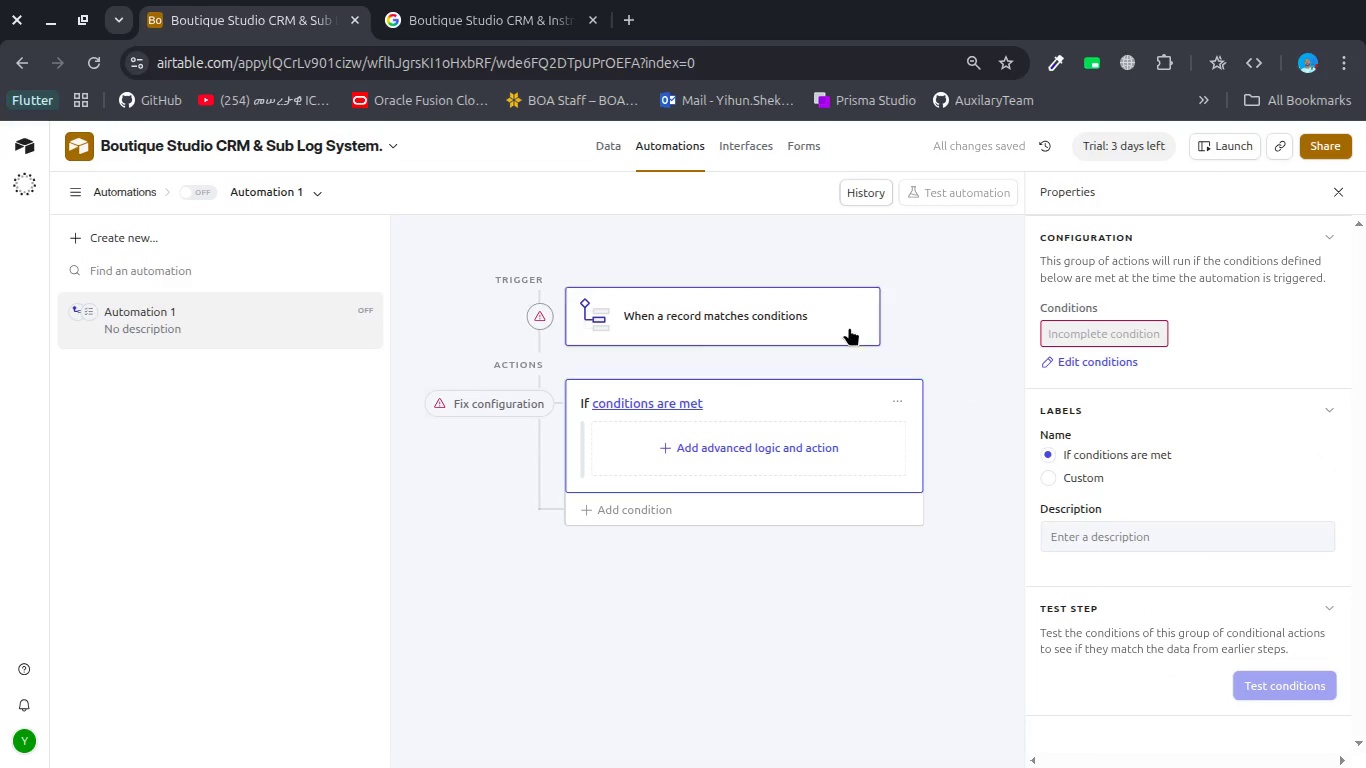 
left_click([841, 319])
 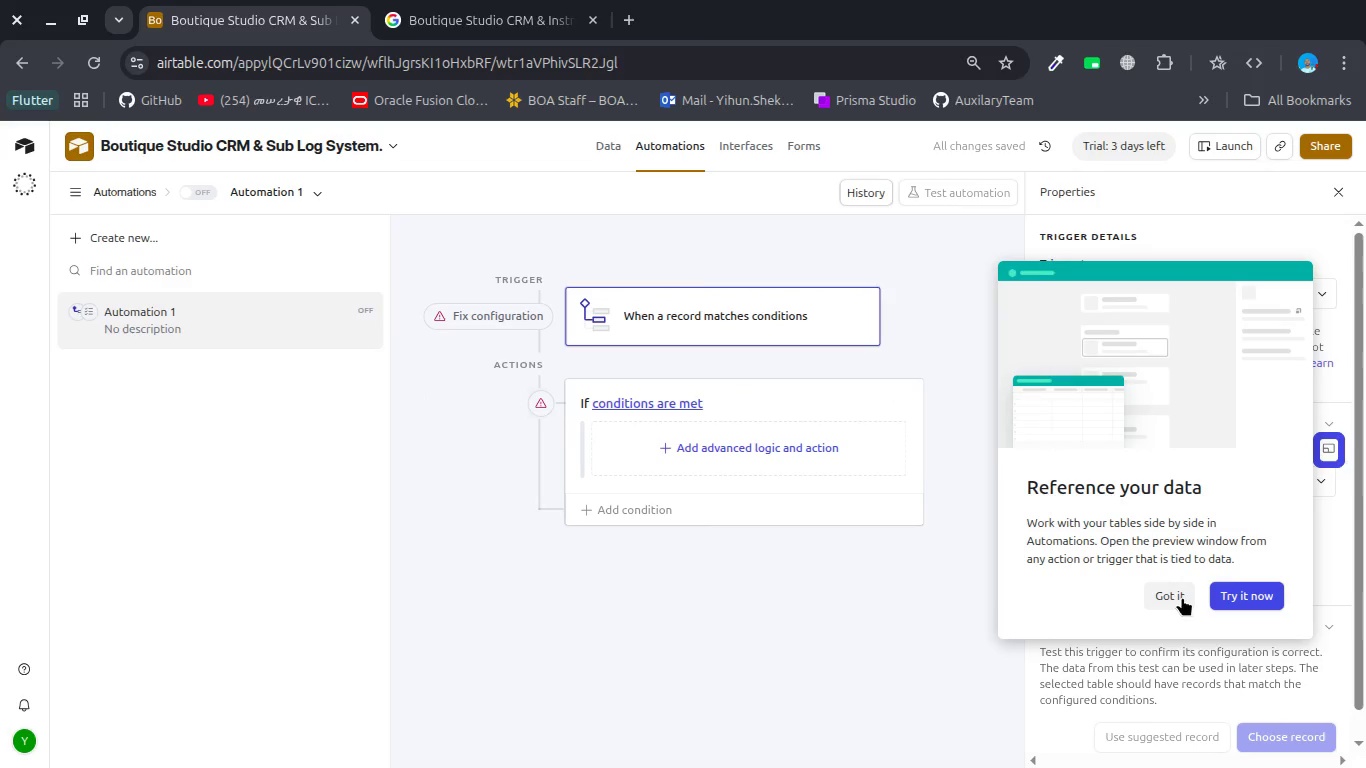 
left_click([1178, 599])
 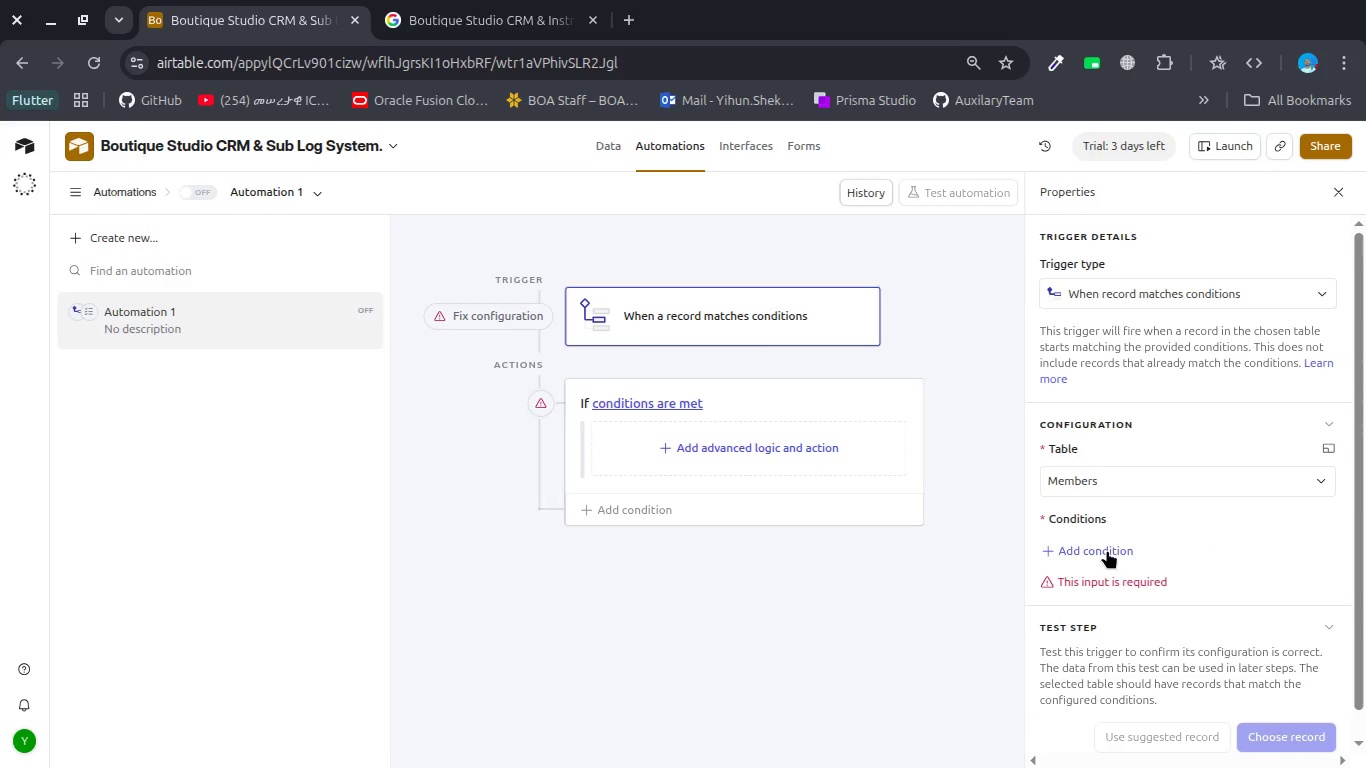 
left_click([1107, 550])
 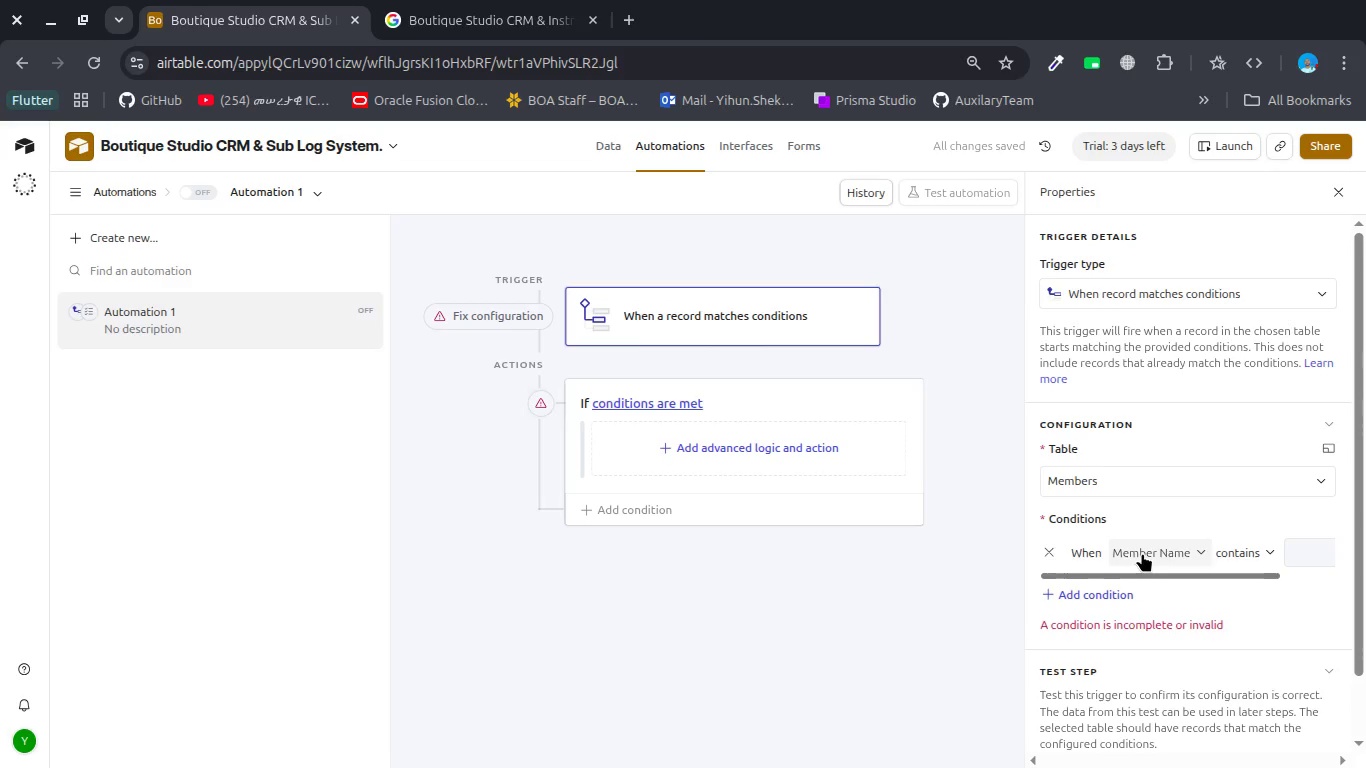 
left_click([1142, 553])
 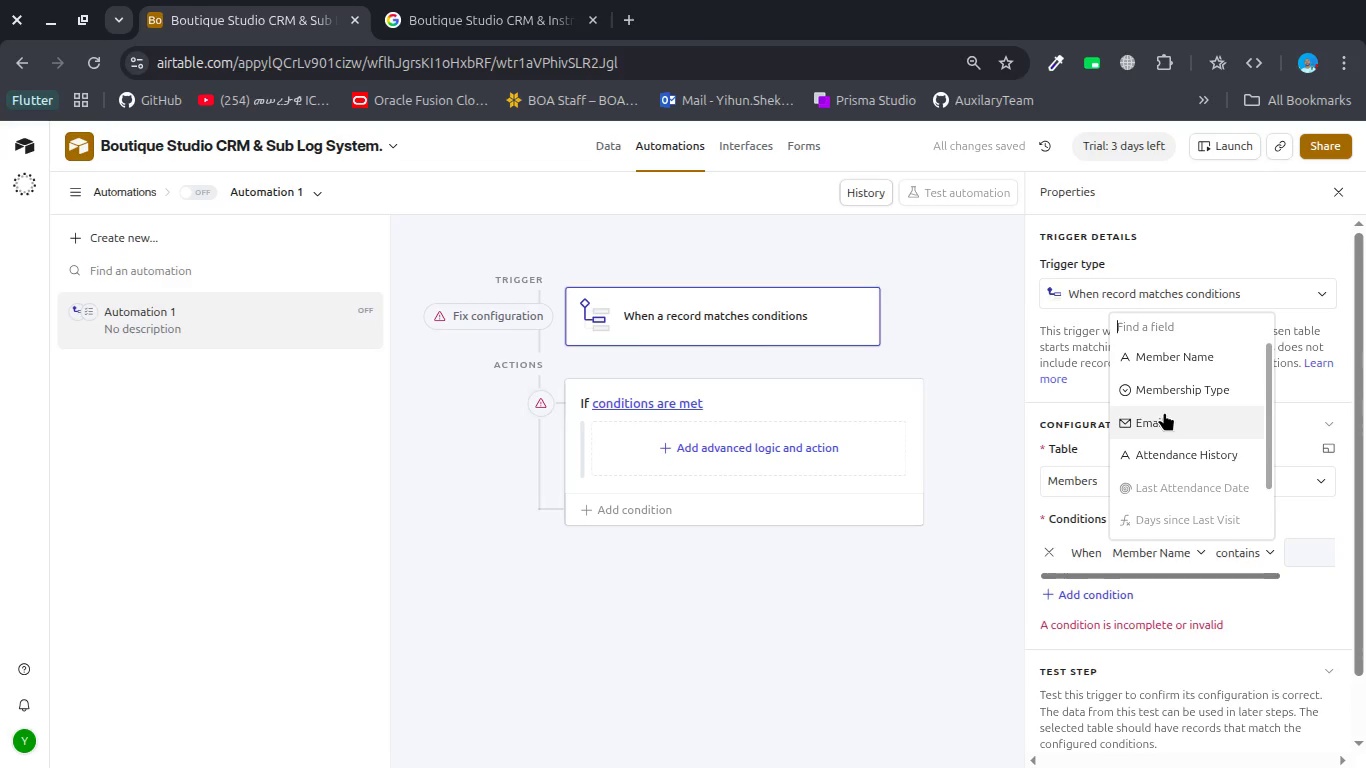 
scroll: coordinate [1164, 412], scroll_direction: down, amount: 1.0
 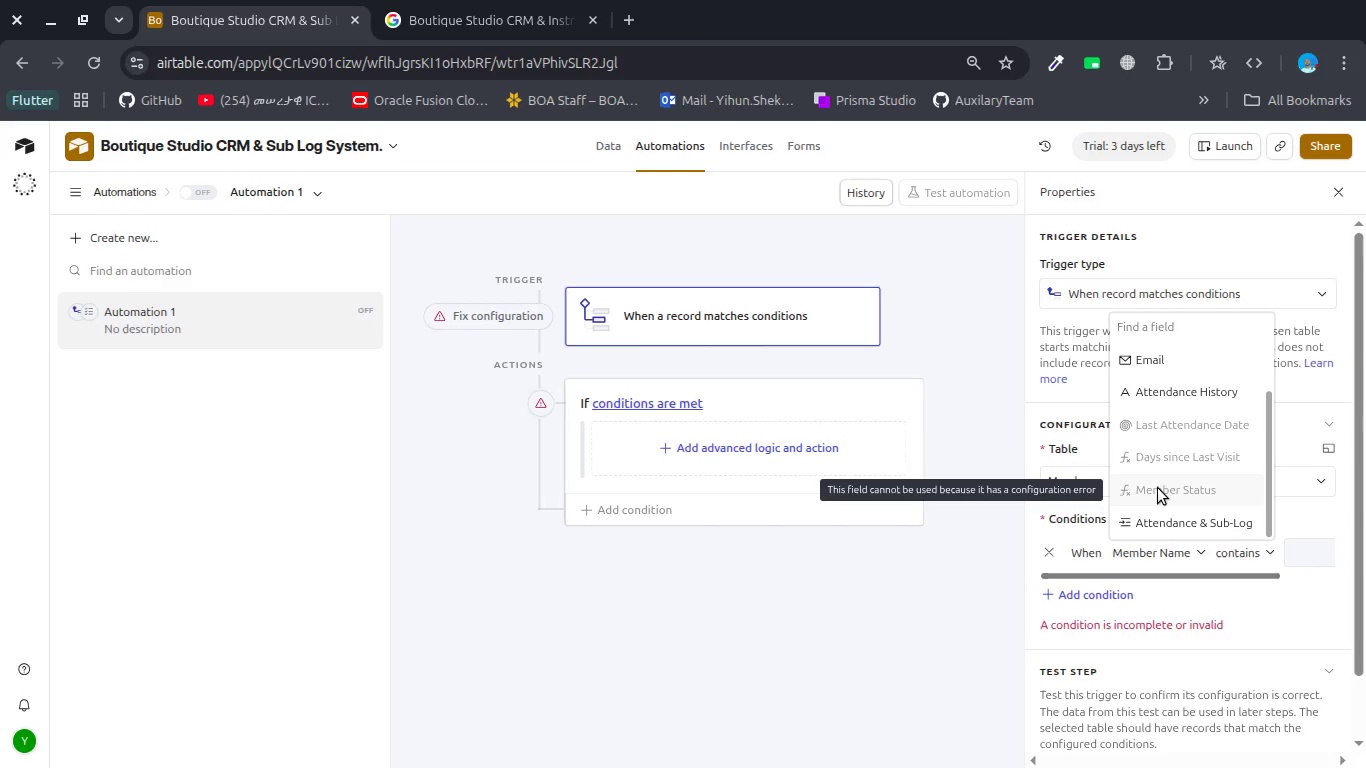 
wait(8.17)
 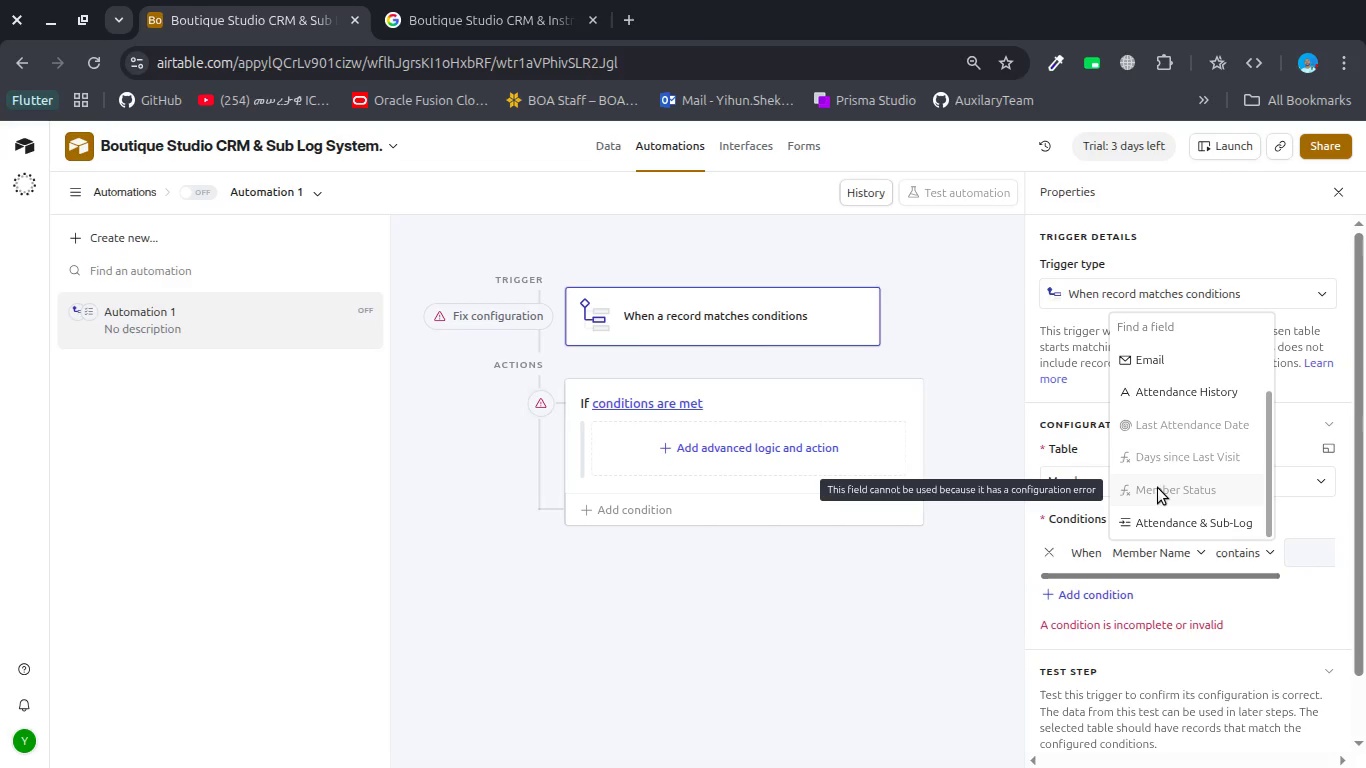 
left_click([622, 154])
 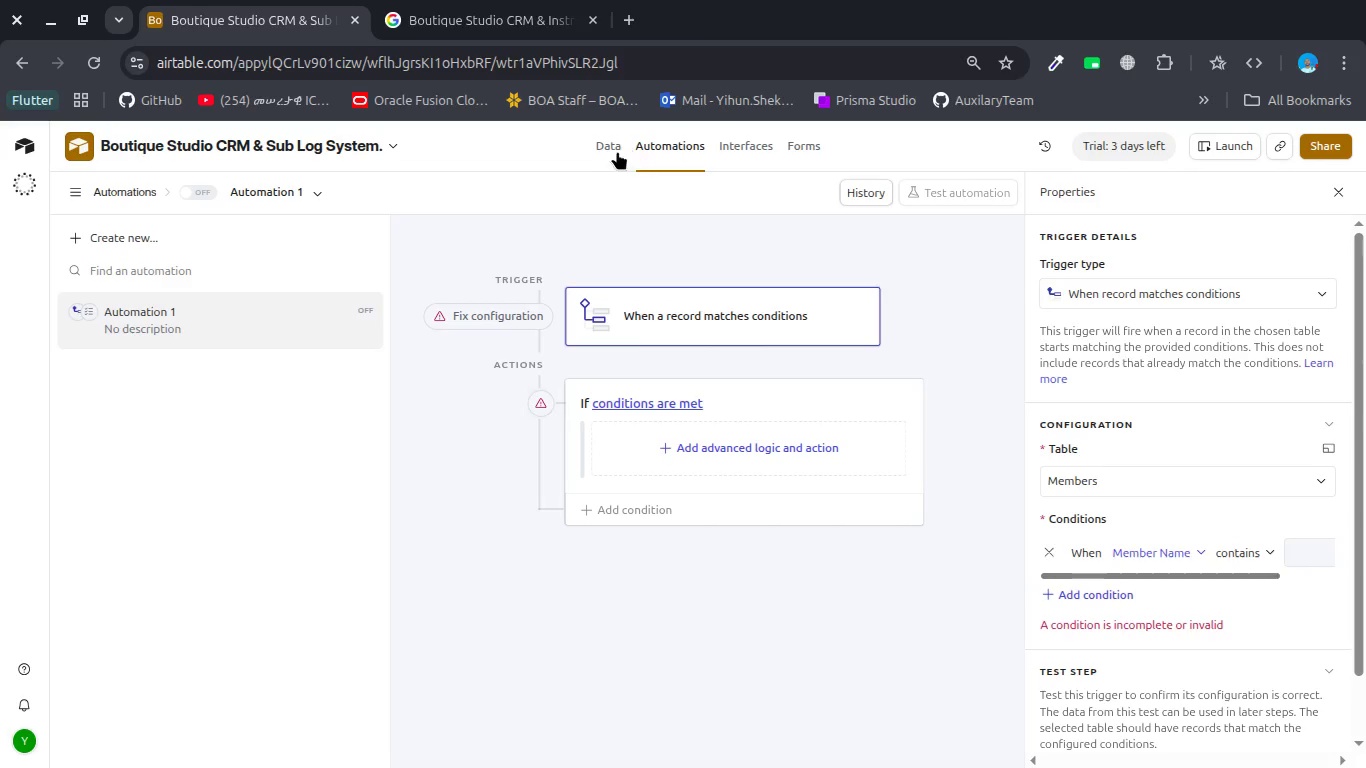 
left_click([609, 151])
 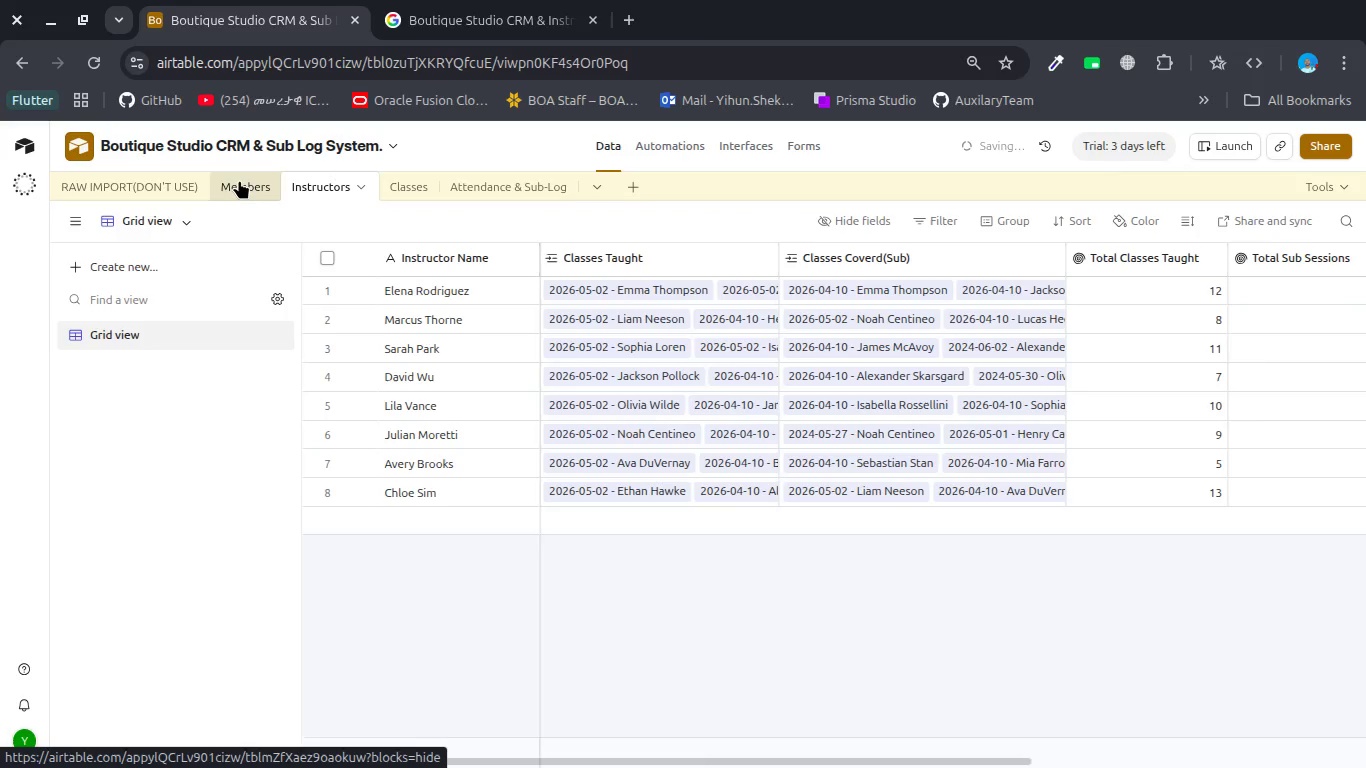 
left_click([238, 180])
 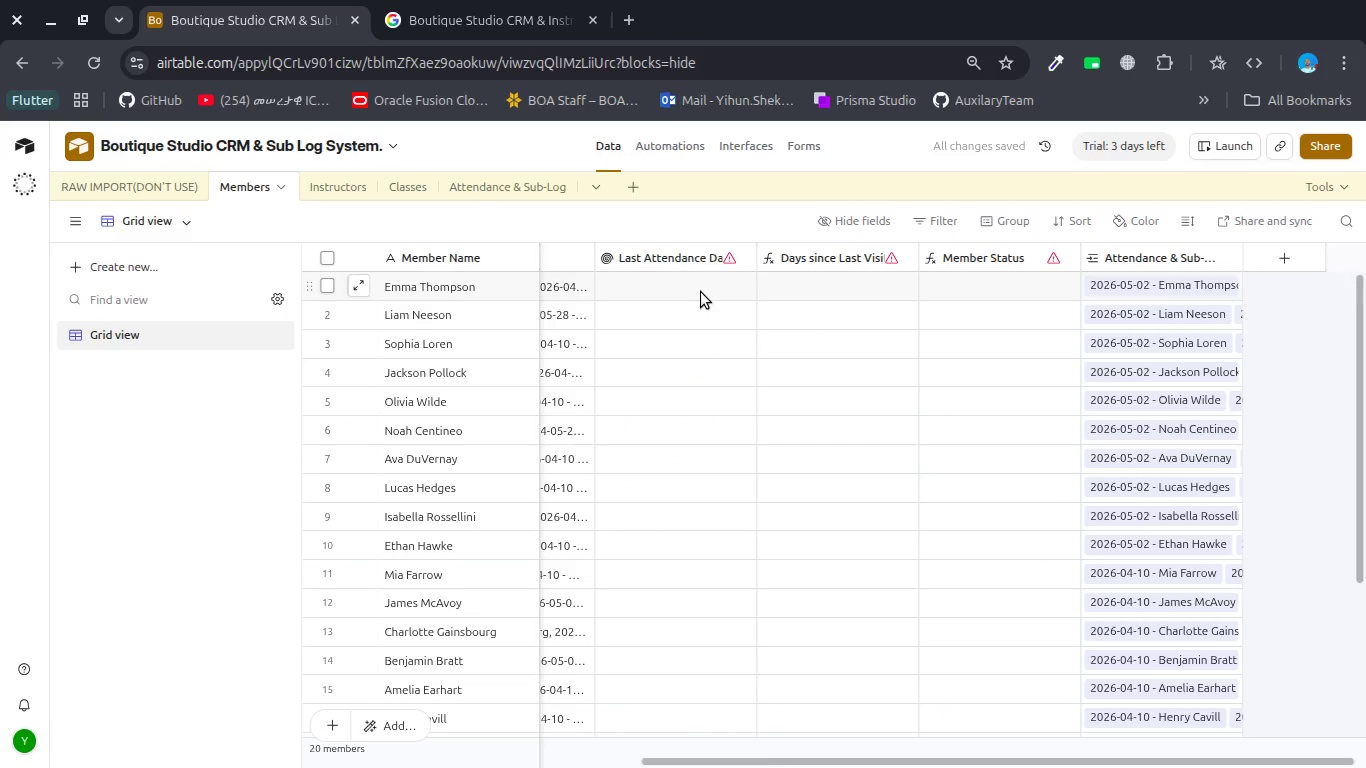 
left_click([714, 253])
 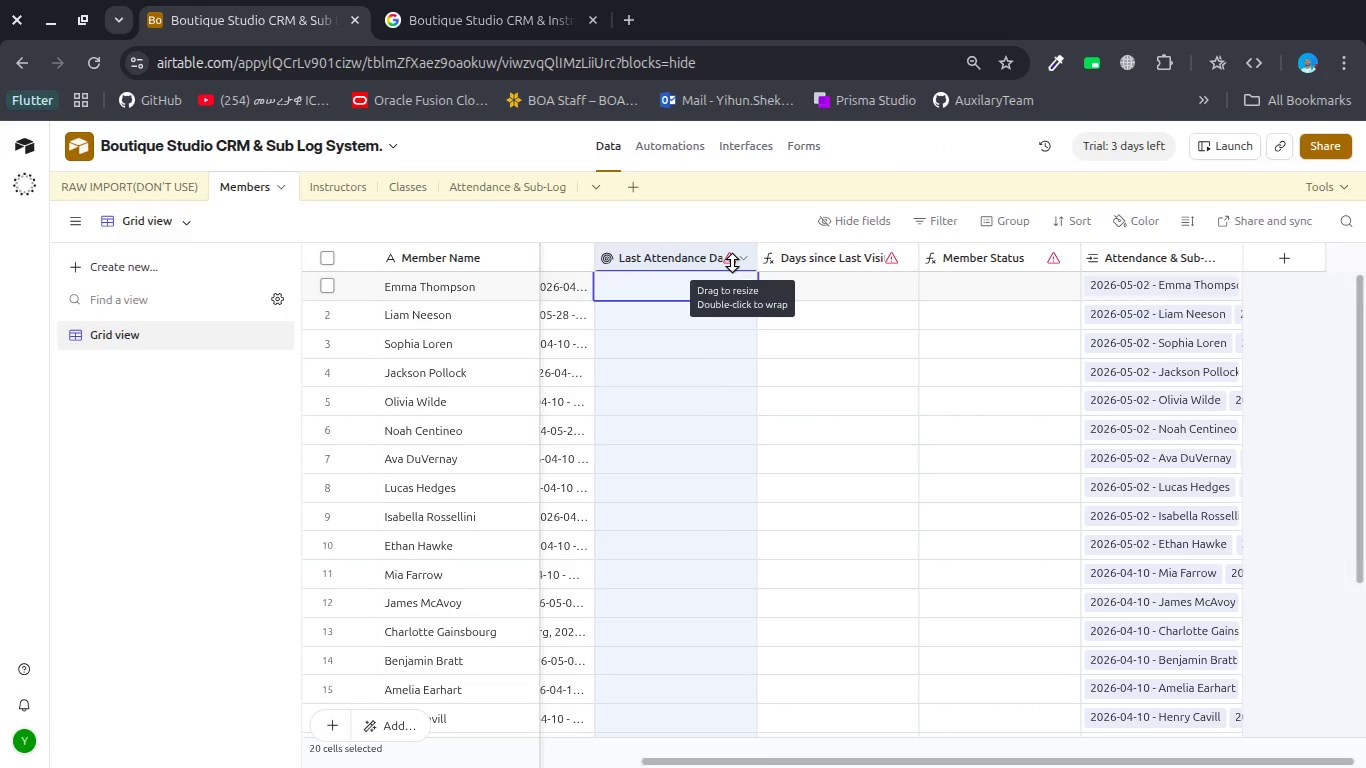 
double_click([694, 264])
 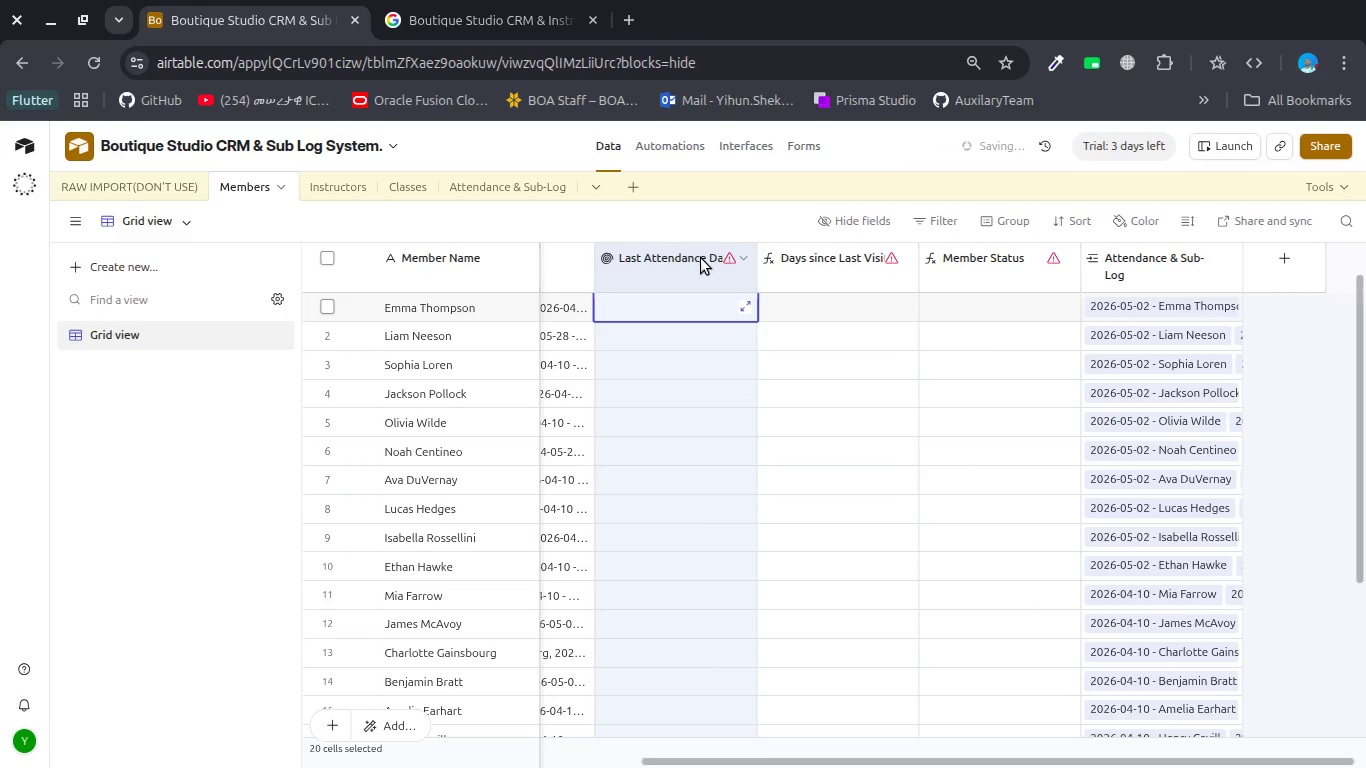 
double_click([701, 258])
 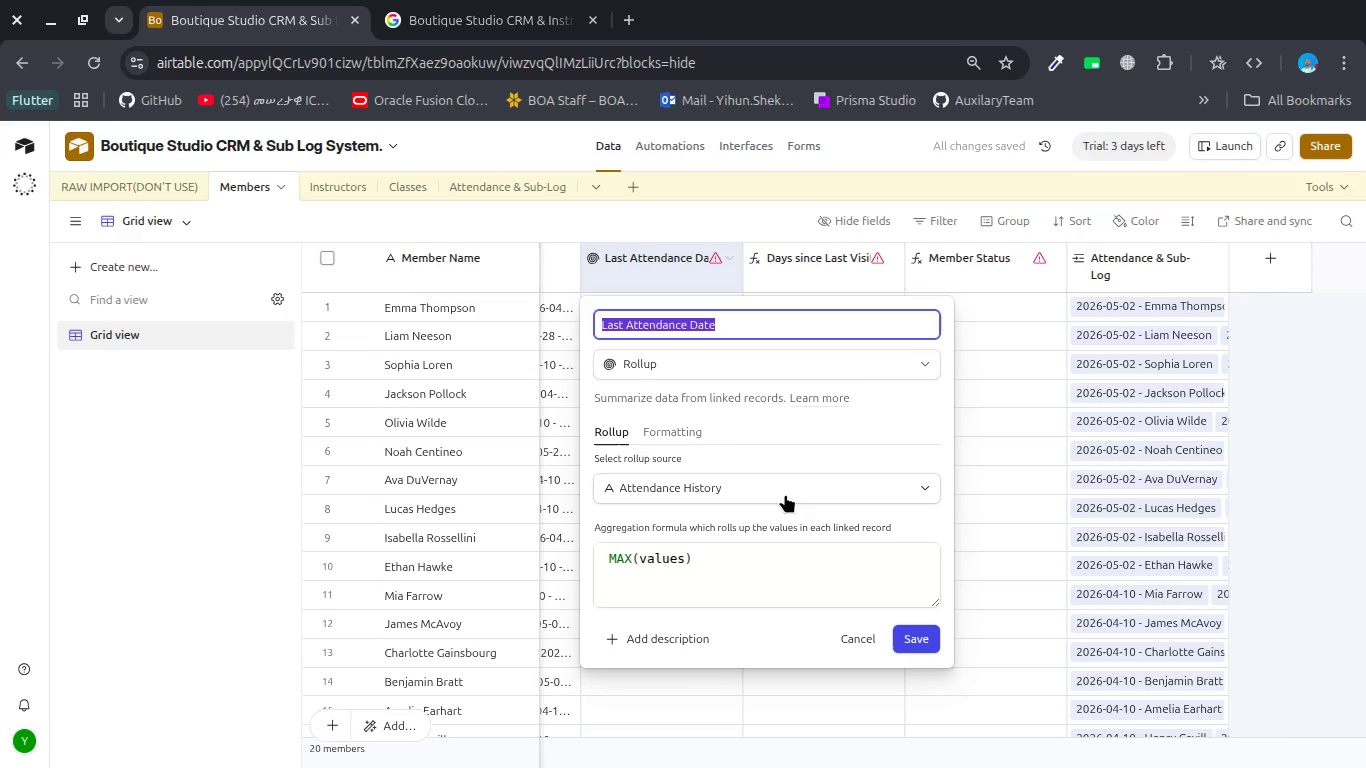 
scroll: coordinate [785, 494], scroll_direction: down, amount: 2.0
 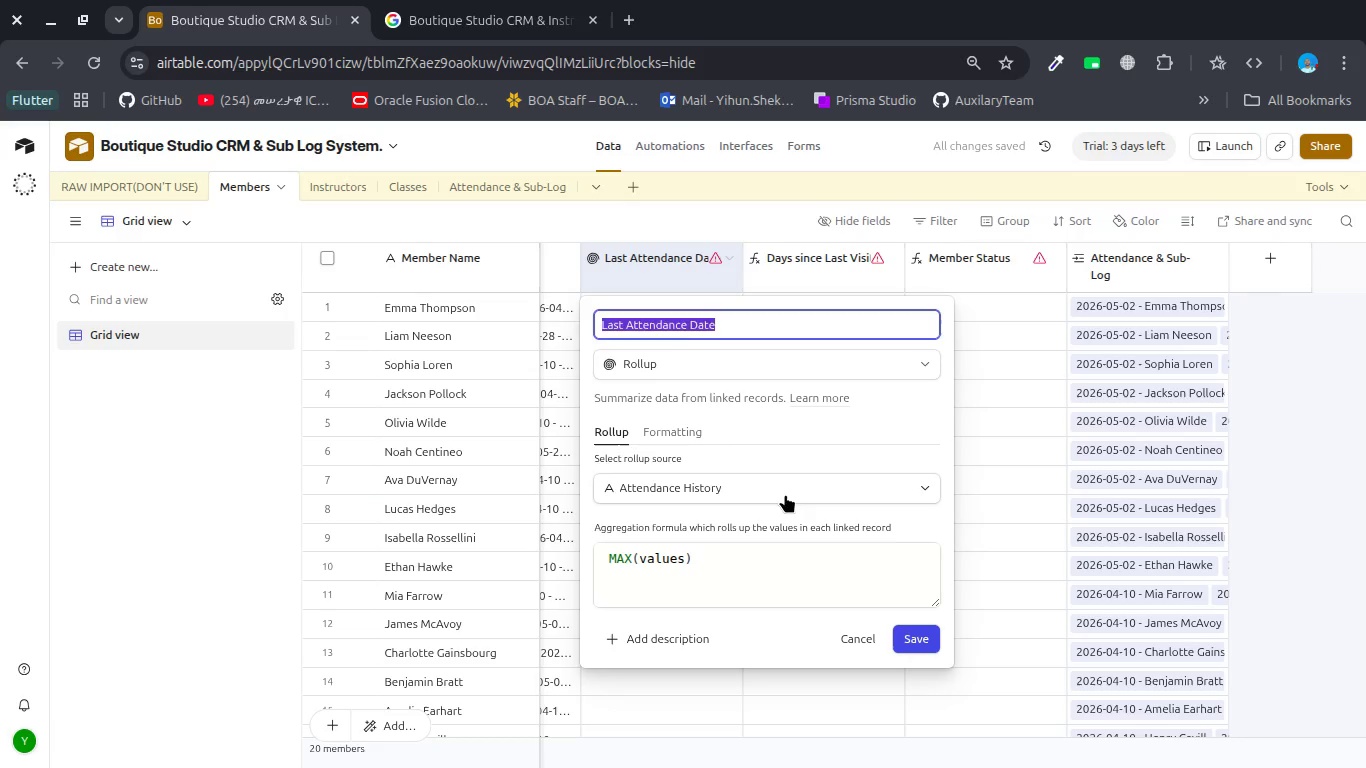 
left_click([785, 494])
 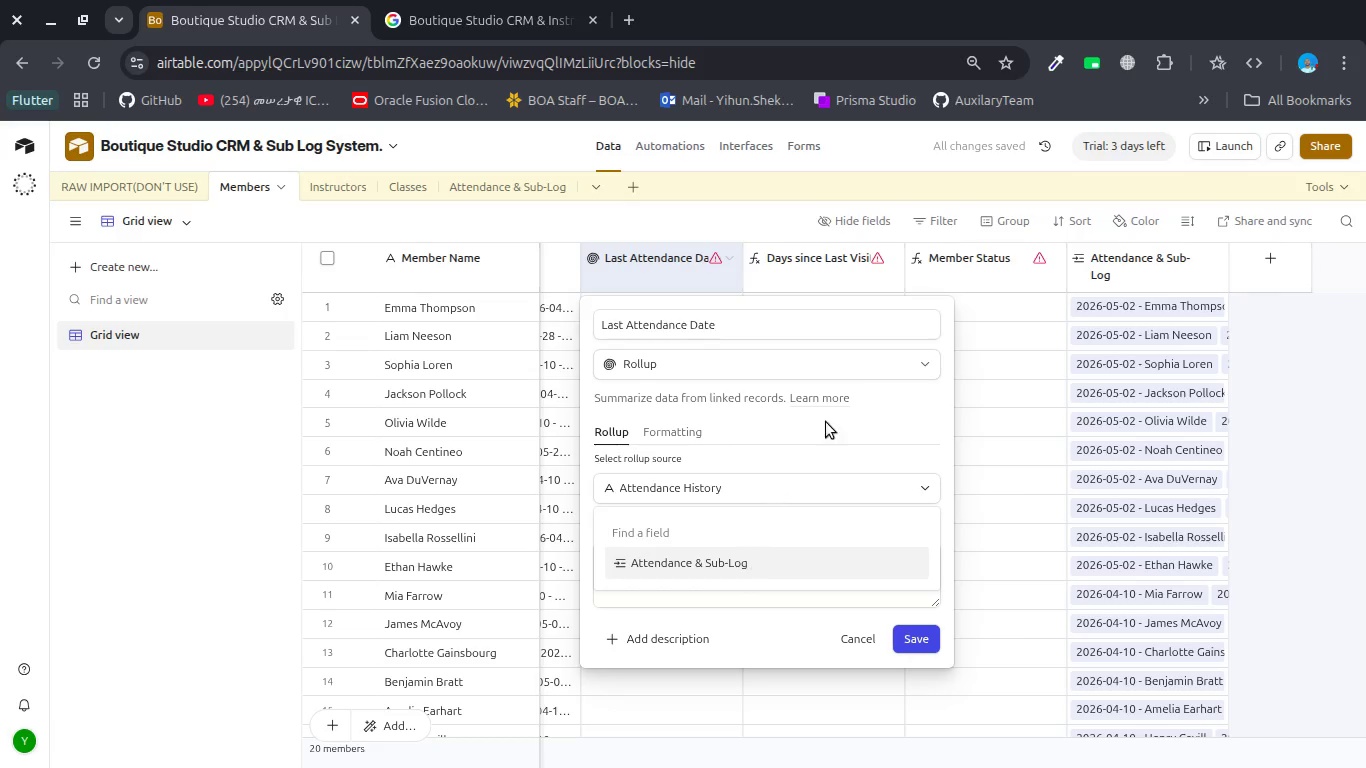 
left_click([1014, 377])
 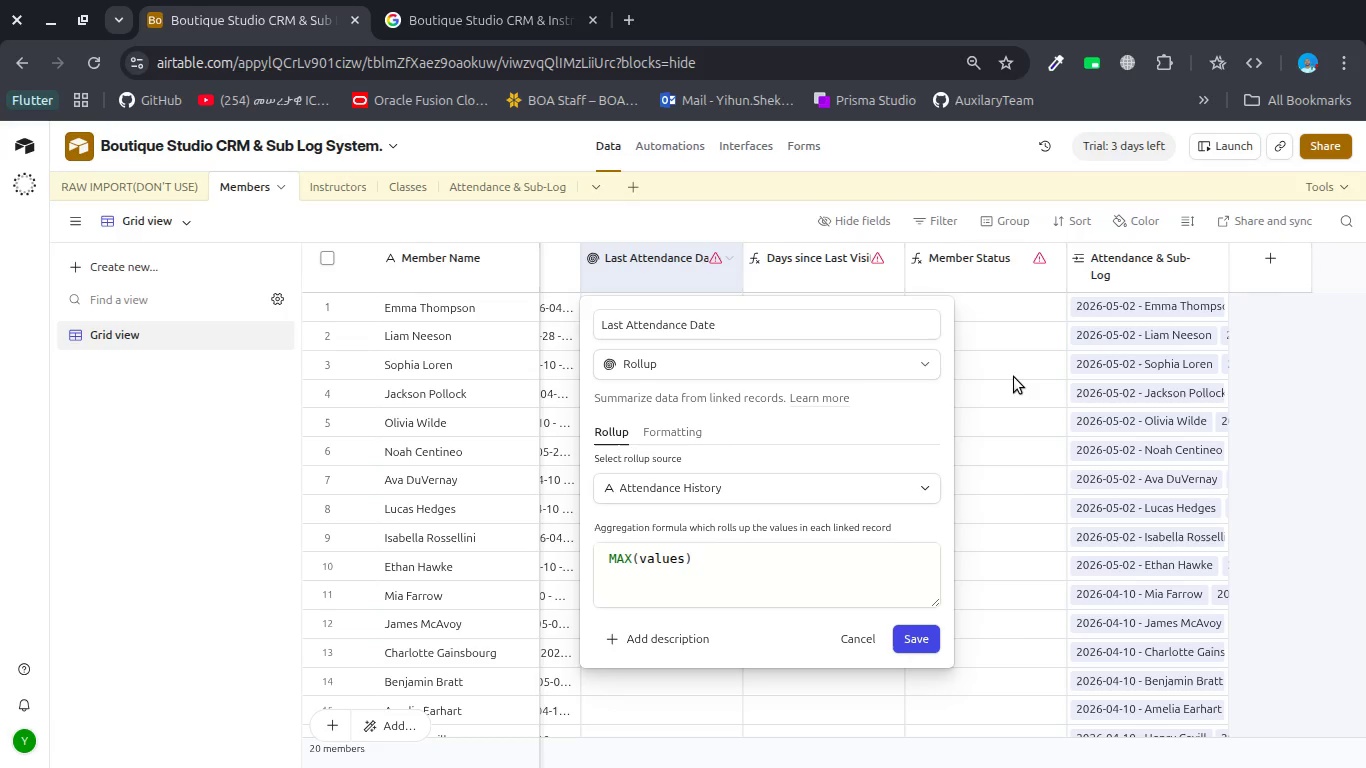 
scroll: coordinate [1014, 377], scroll_direction: up, amount: 3.0
 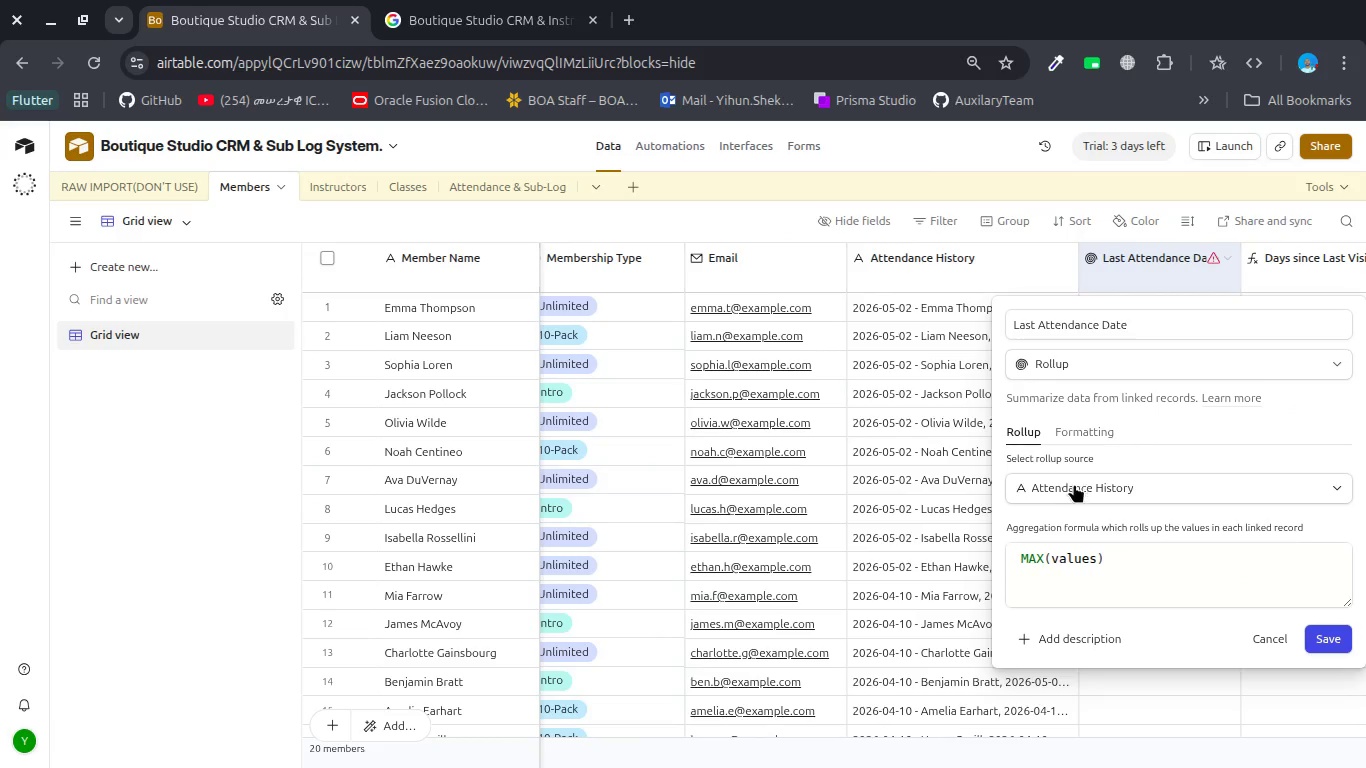 
left_click([1072, 487])
 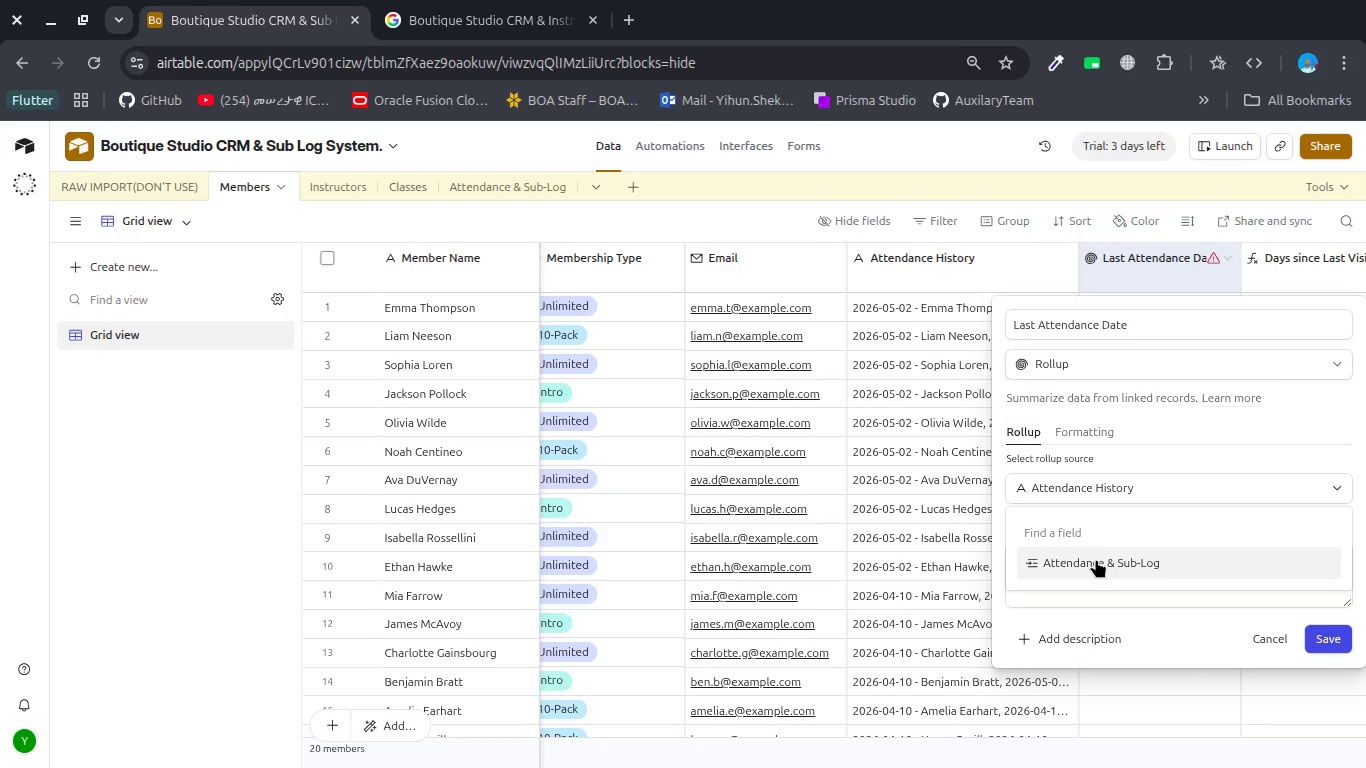 
left_click([1096, 563])
 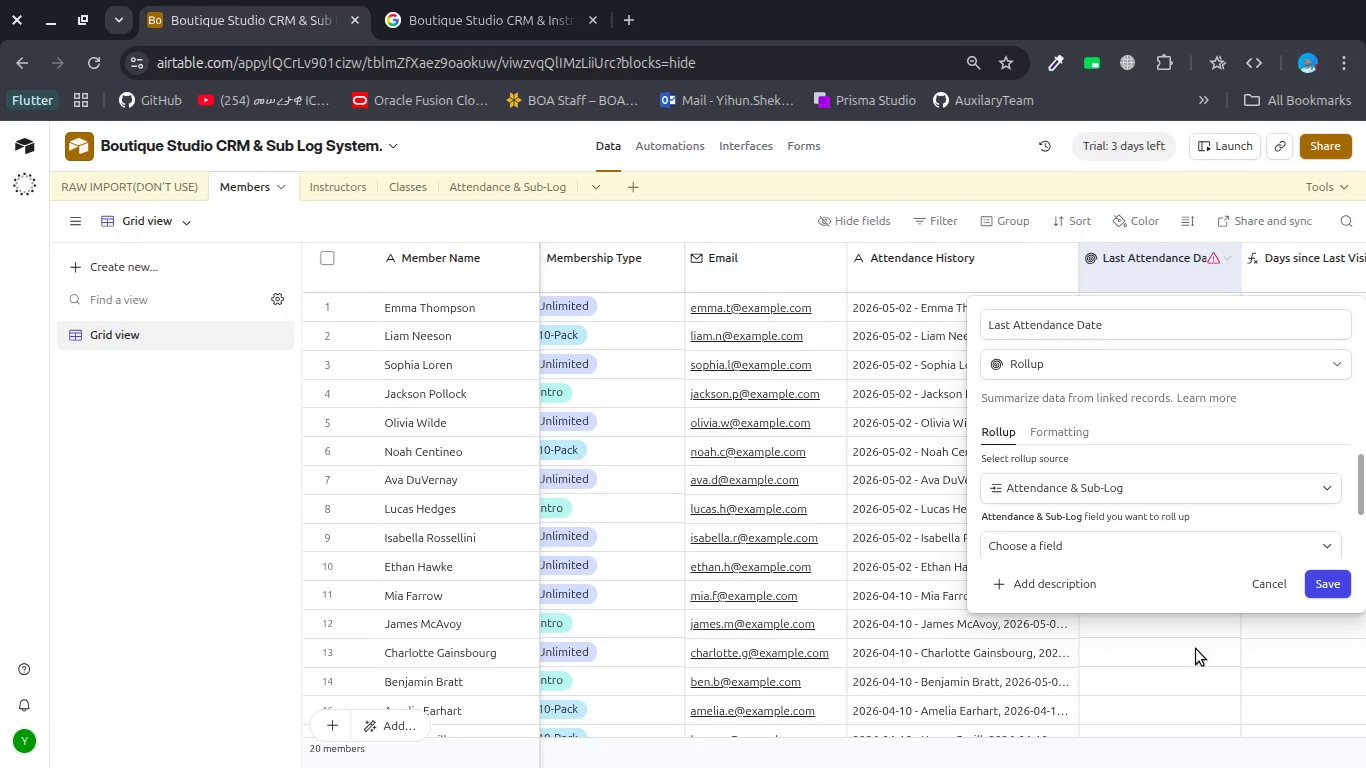 
scroll: coordinate [1196, 649], scroll_direction: down, amount: 3.0
 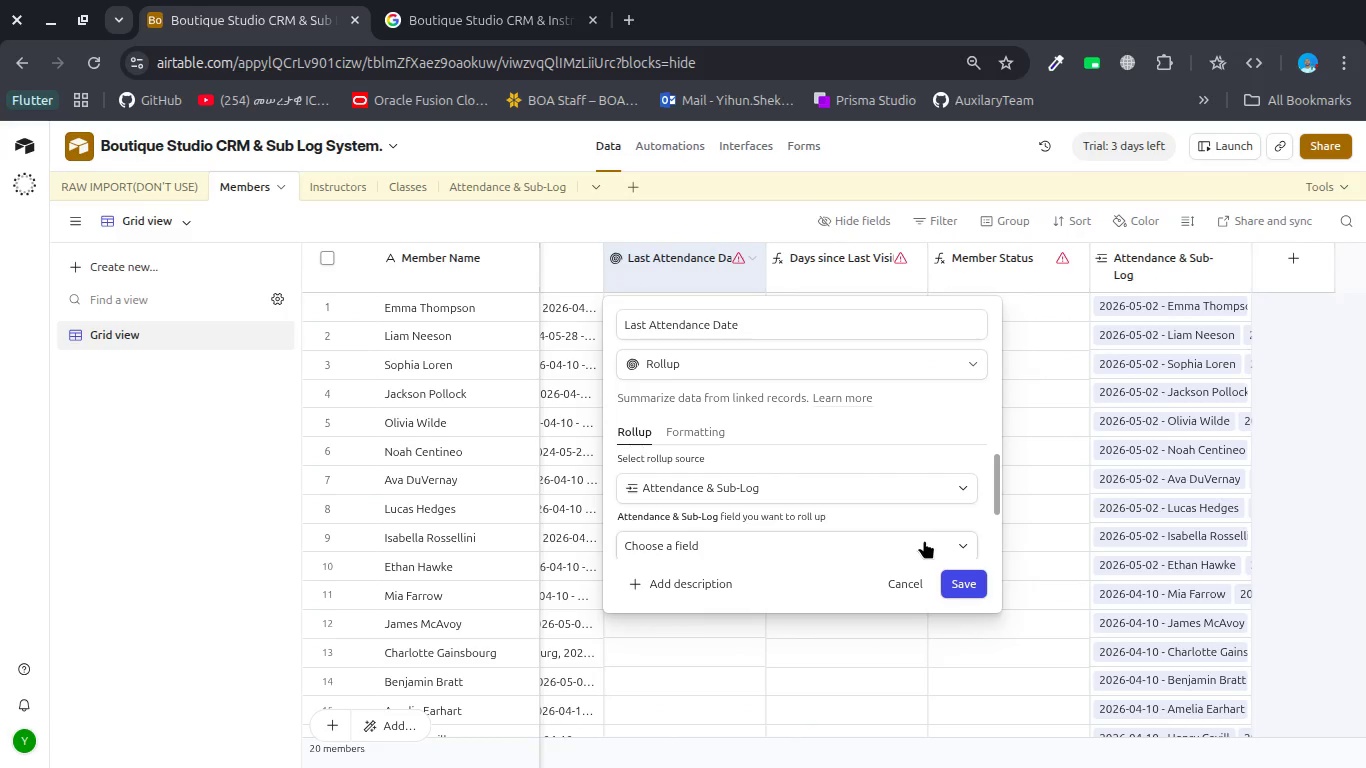 
left_click([924, 540])
 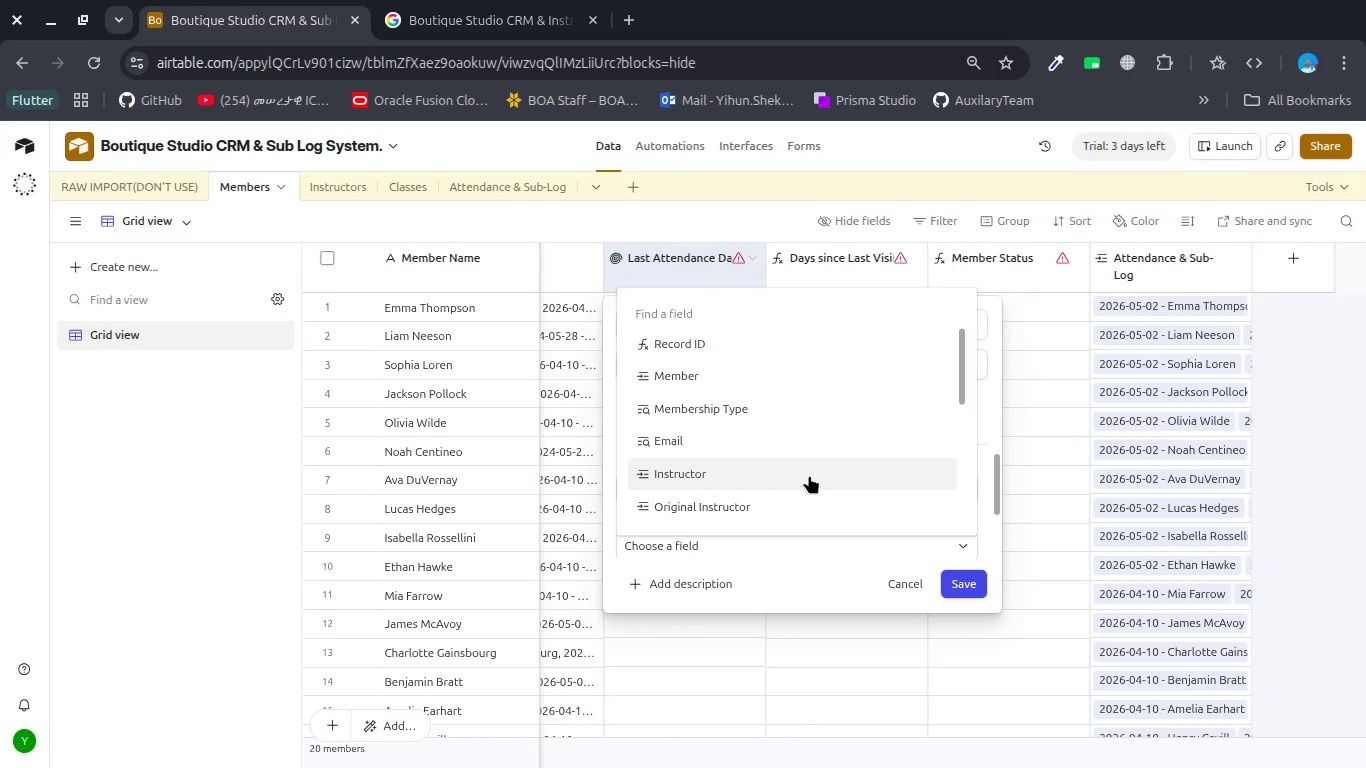 
scroll: coordinate [809, 475], scroll_direction: down, amount: 1.0
 